 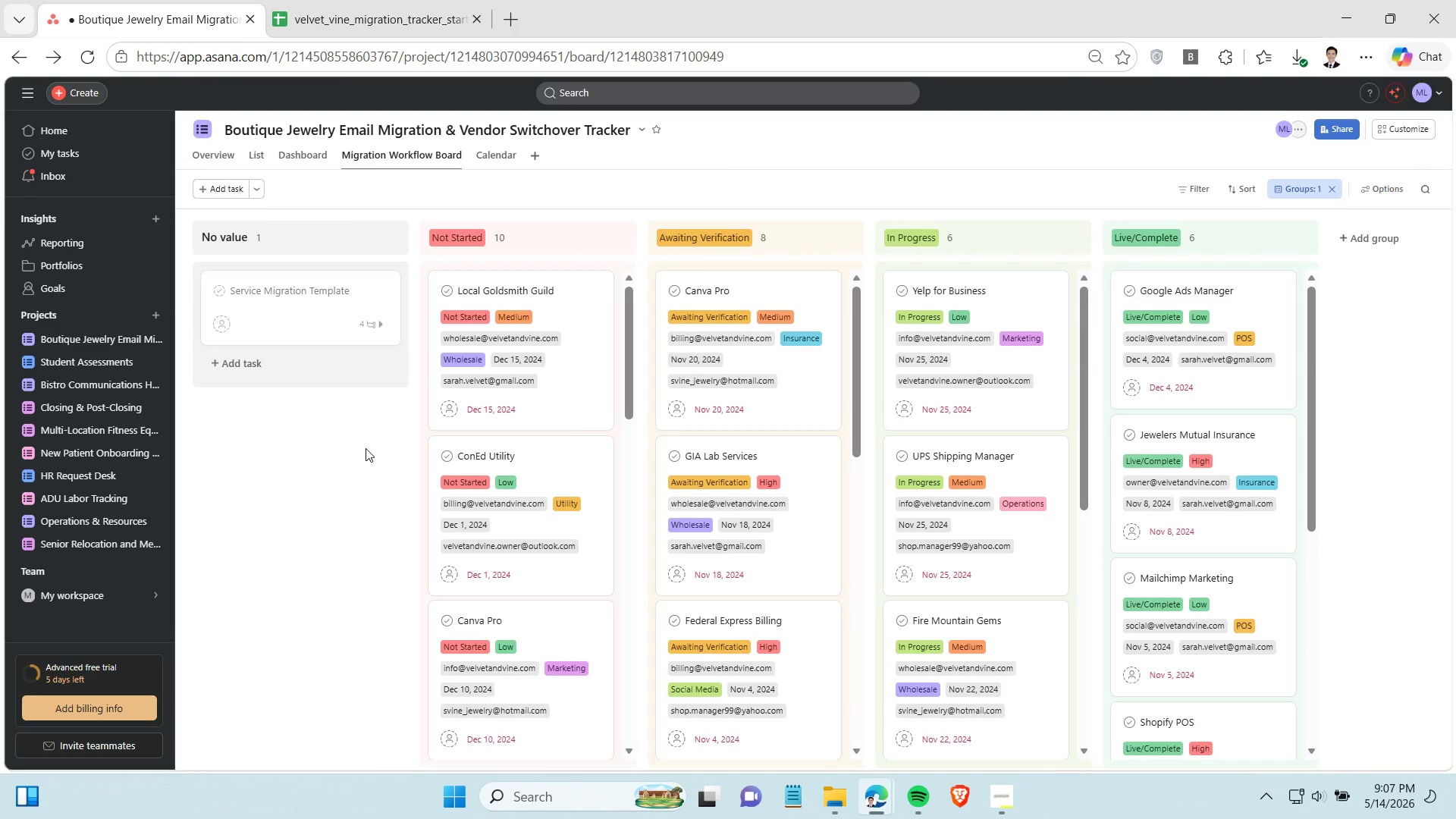 
key(Alt+Meta+R)
 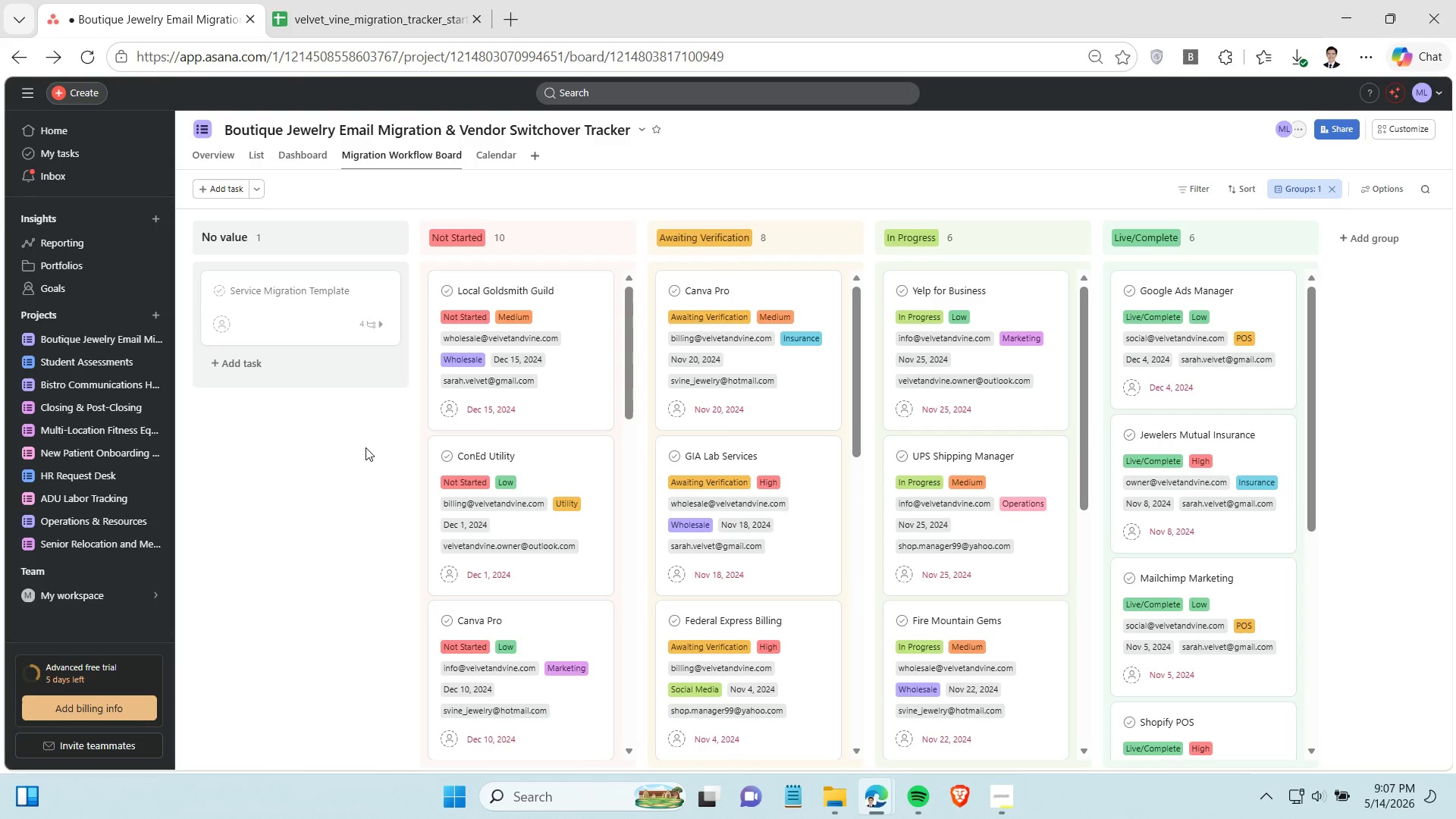 
wait(10.94)
 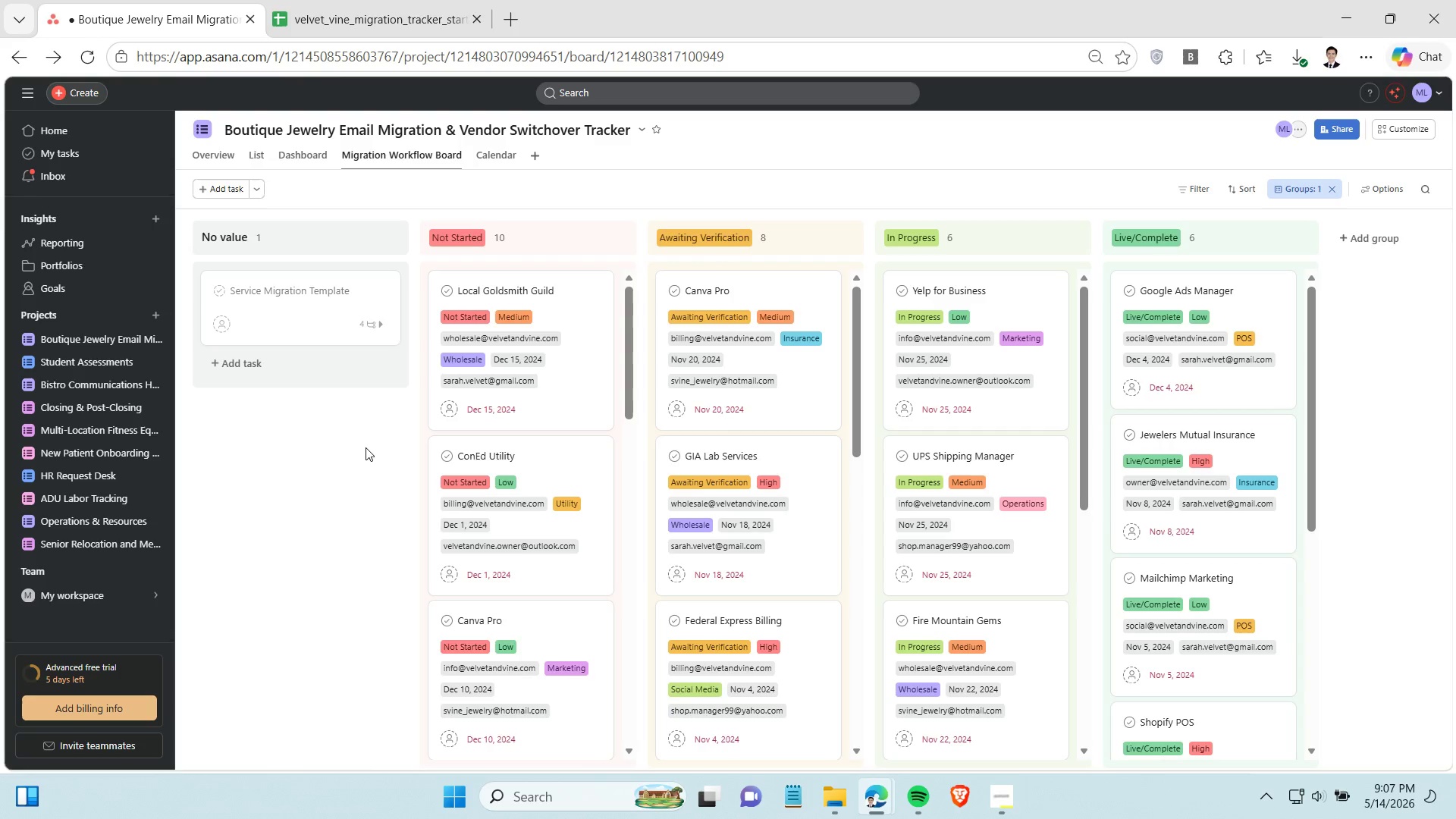 
left_click([310, 322])
 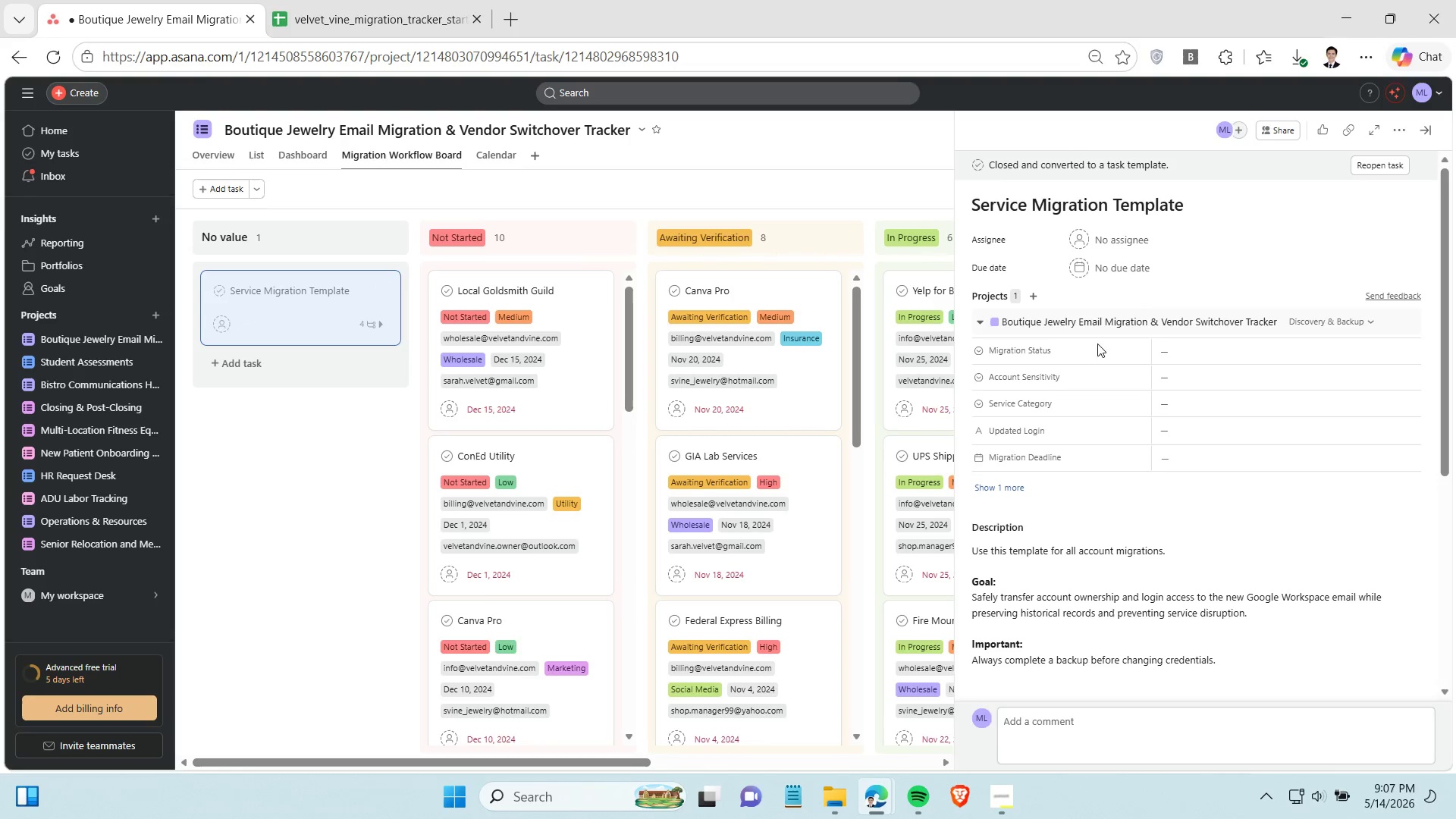 
wait(5.3)
 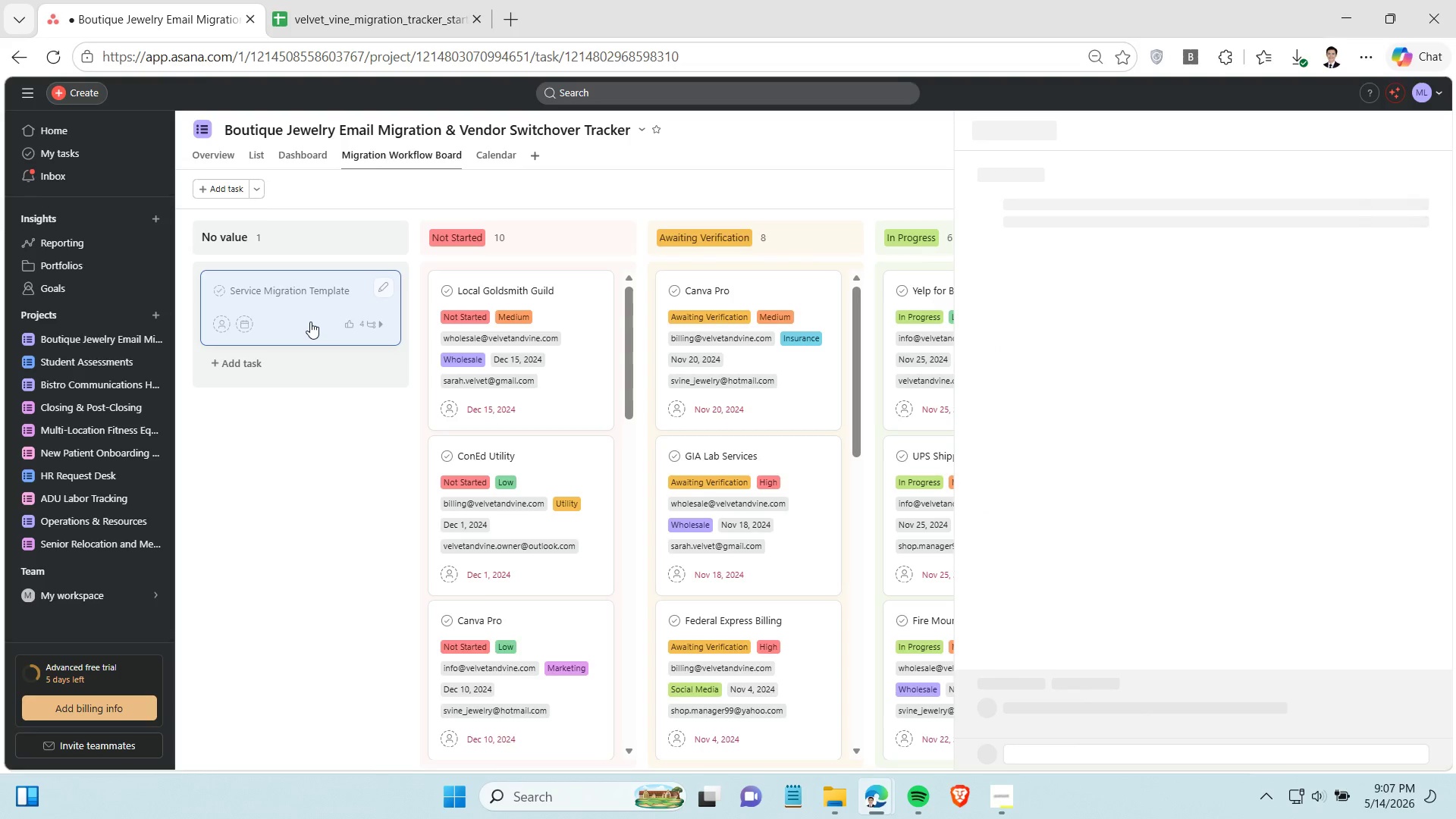 
scroll: coordinate [1119, 465], scroll_direction: down, amount: 2.0
 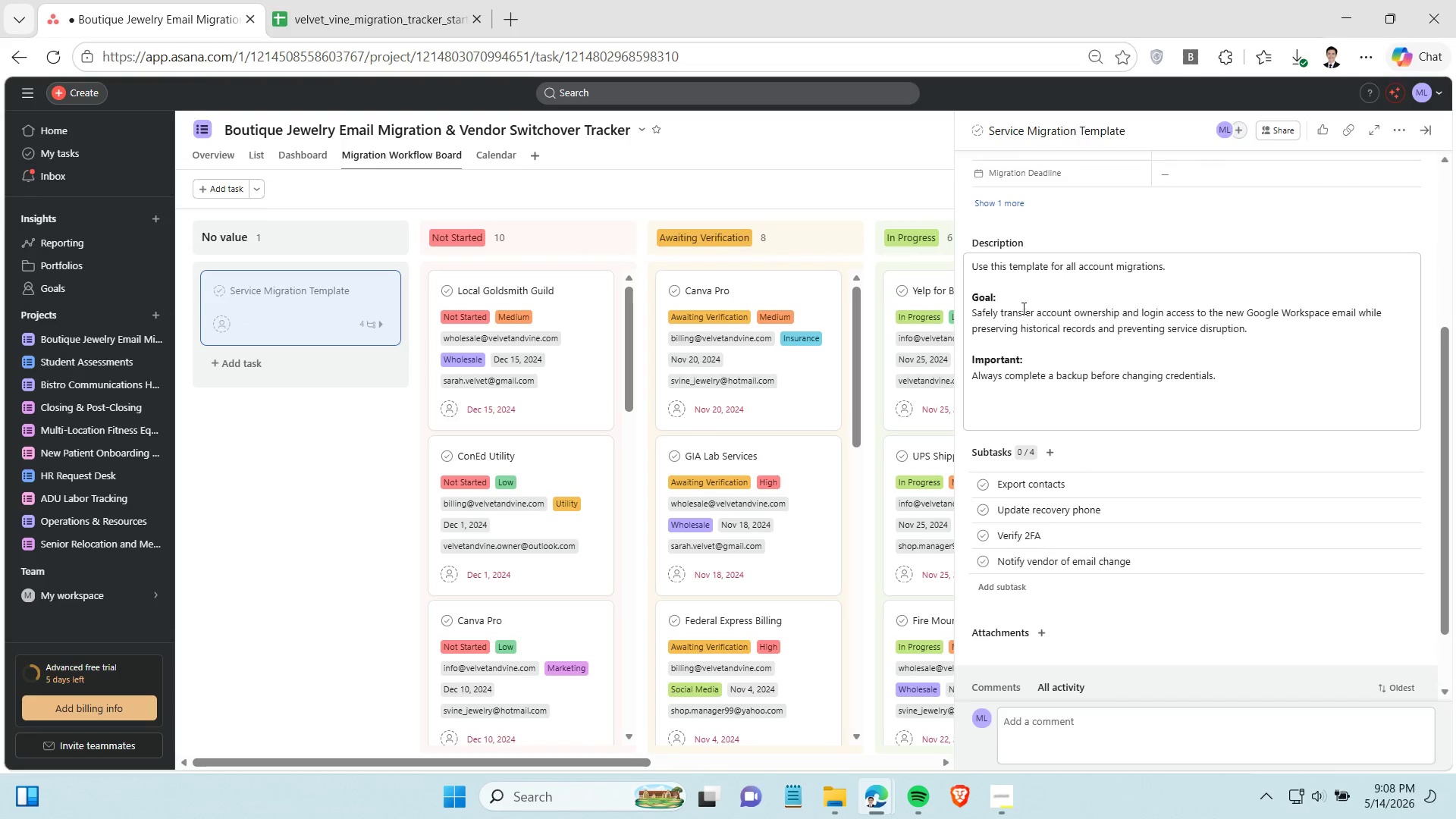 
wait(5.67)
 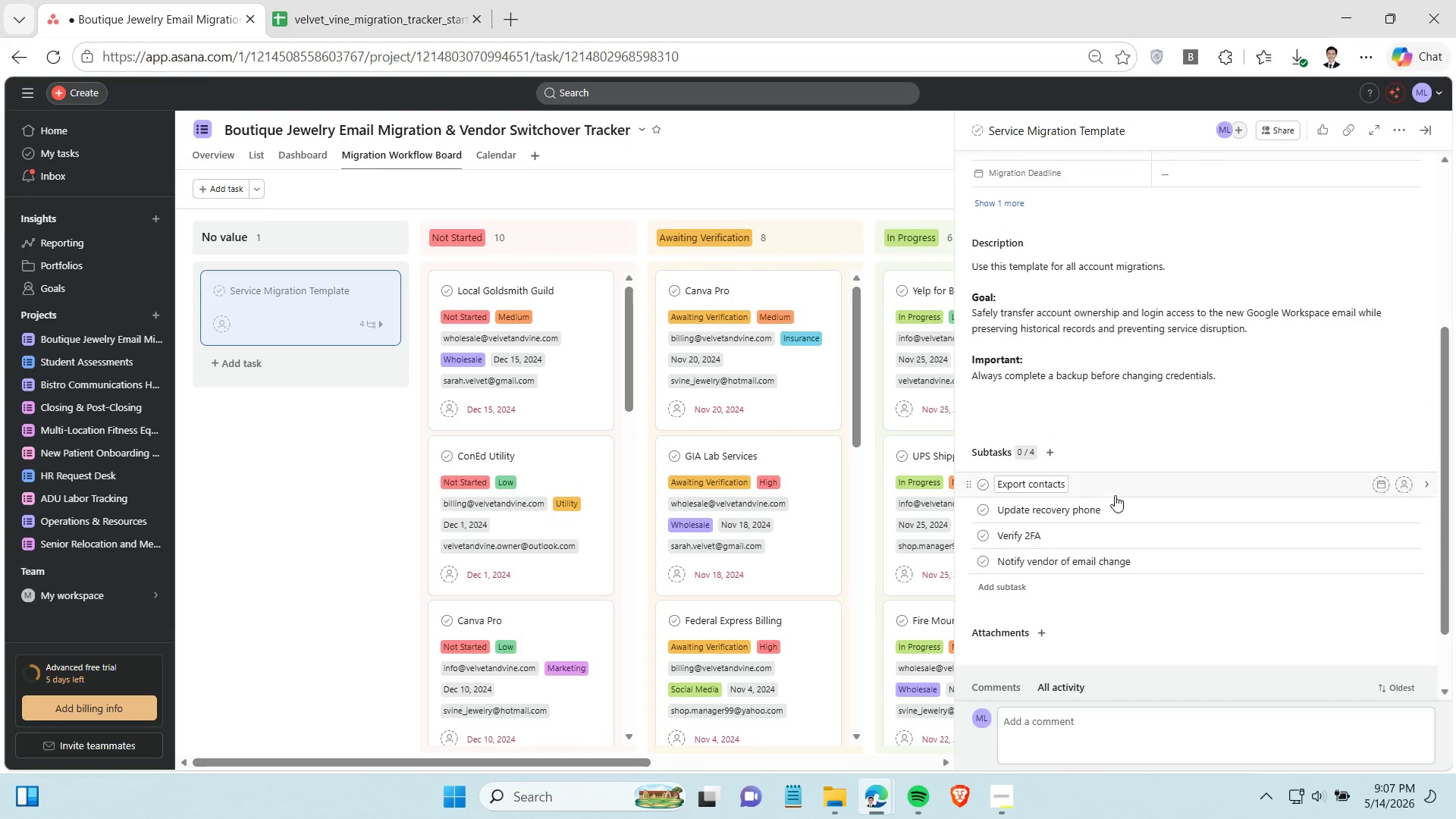 
left_click([297, 483])
 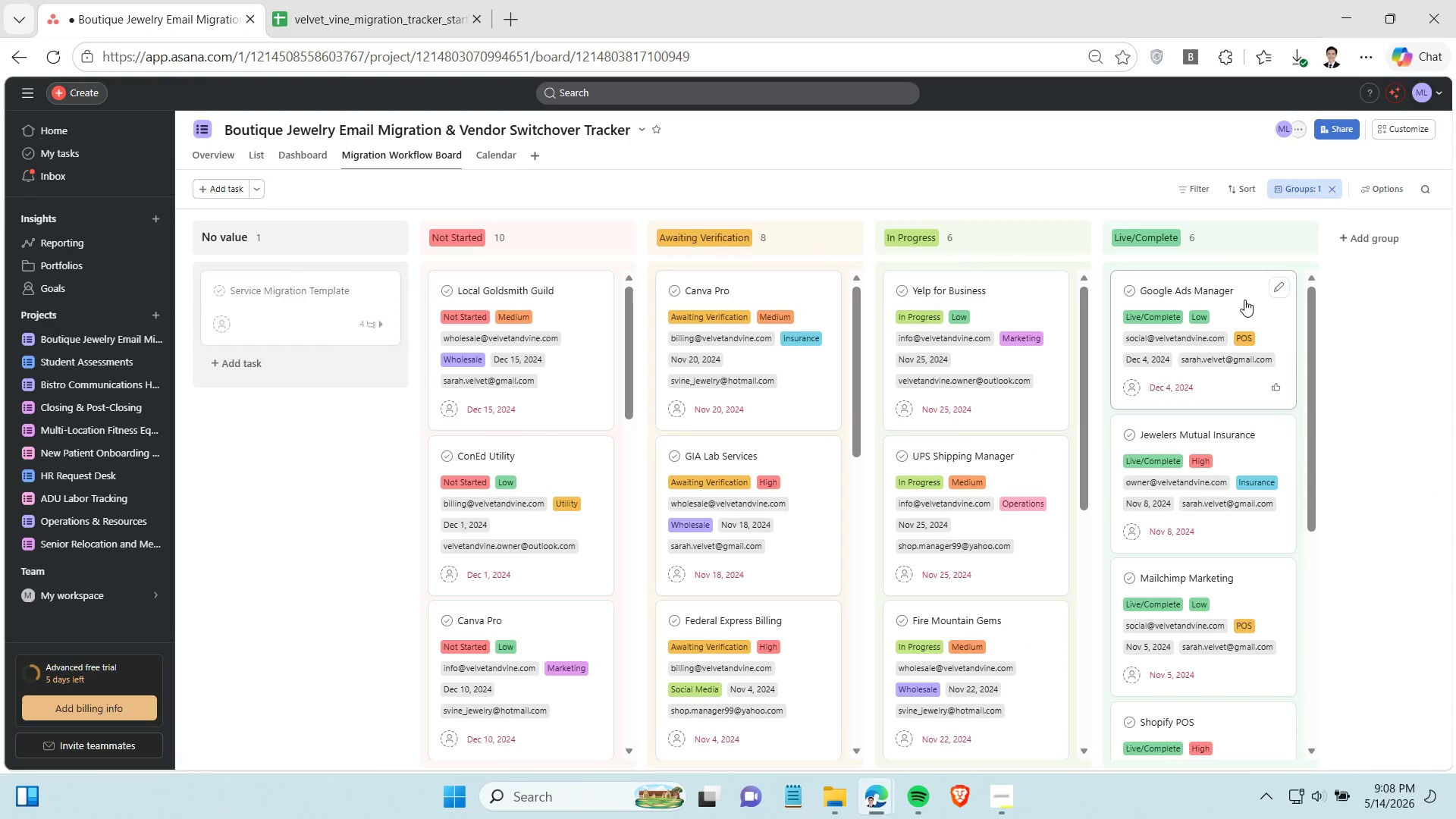 
left_click([1301, 196])
 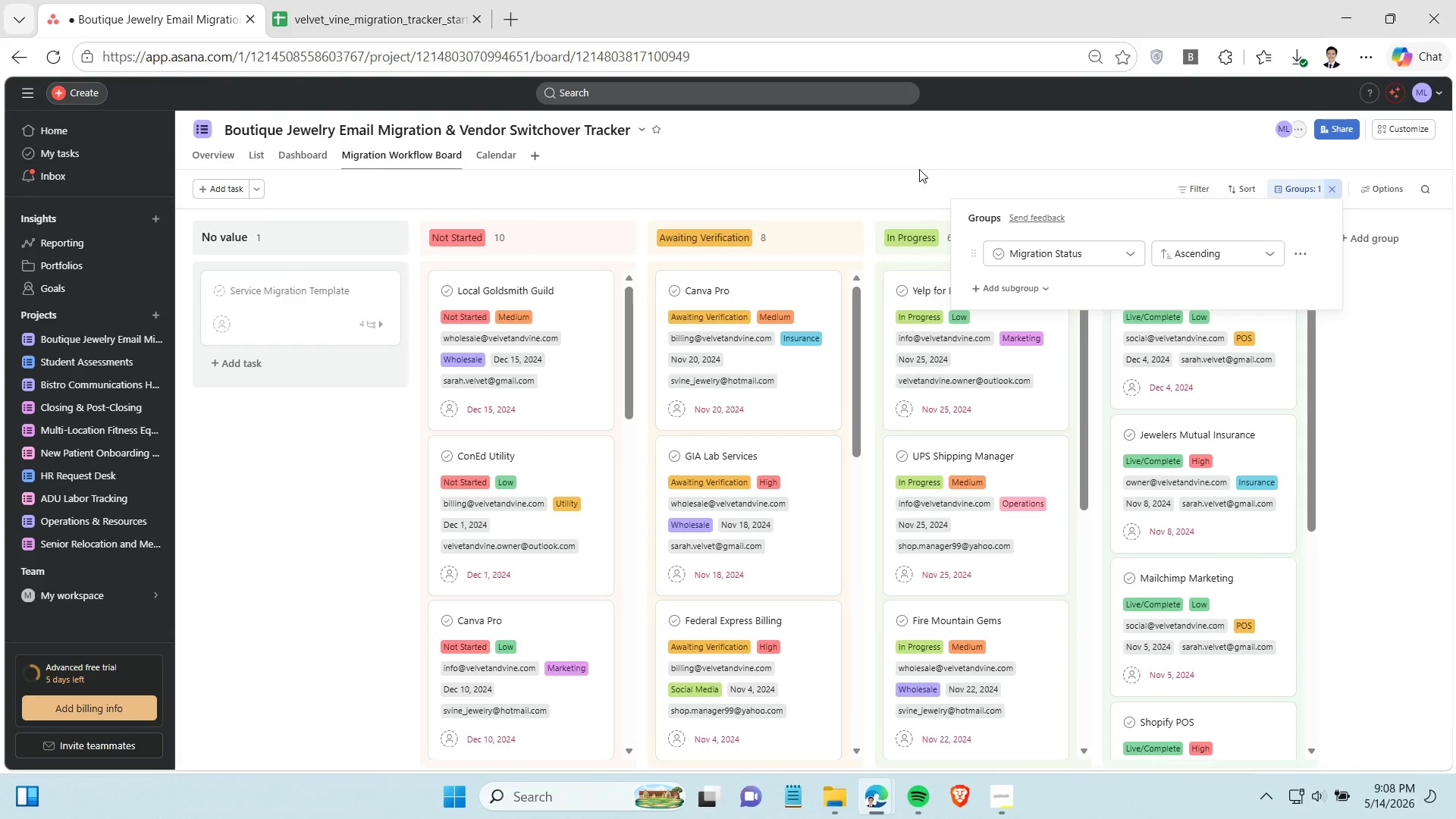 
left_click([782, 188])
 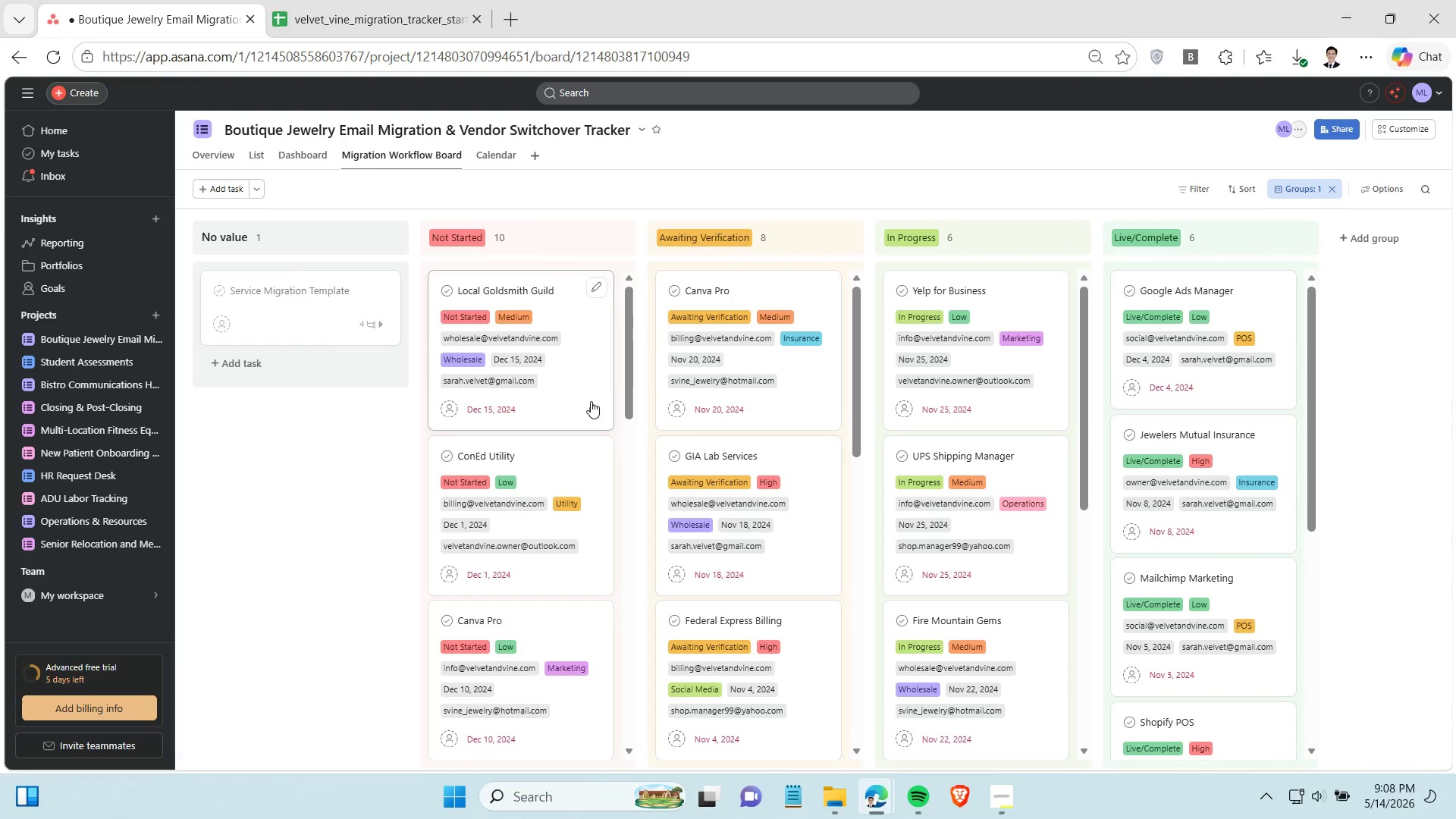 
scroll: coordinate [1207, 446], scroll_direction: down, amount: 48.0
 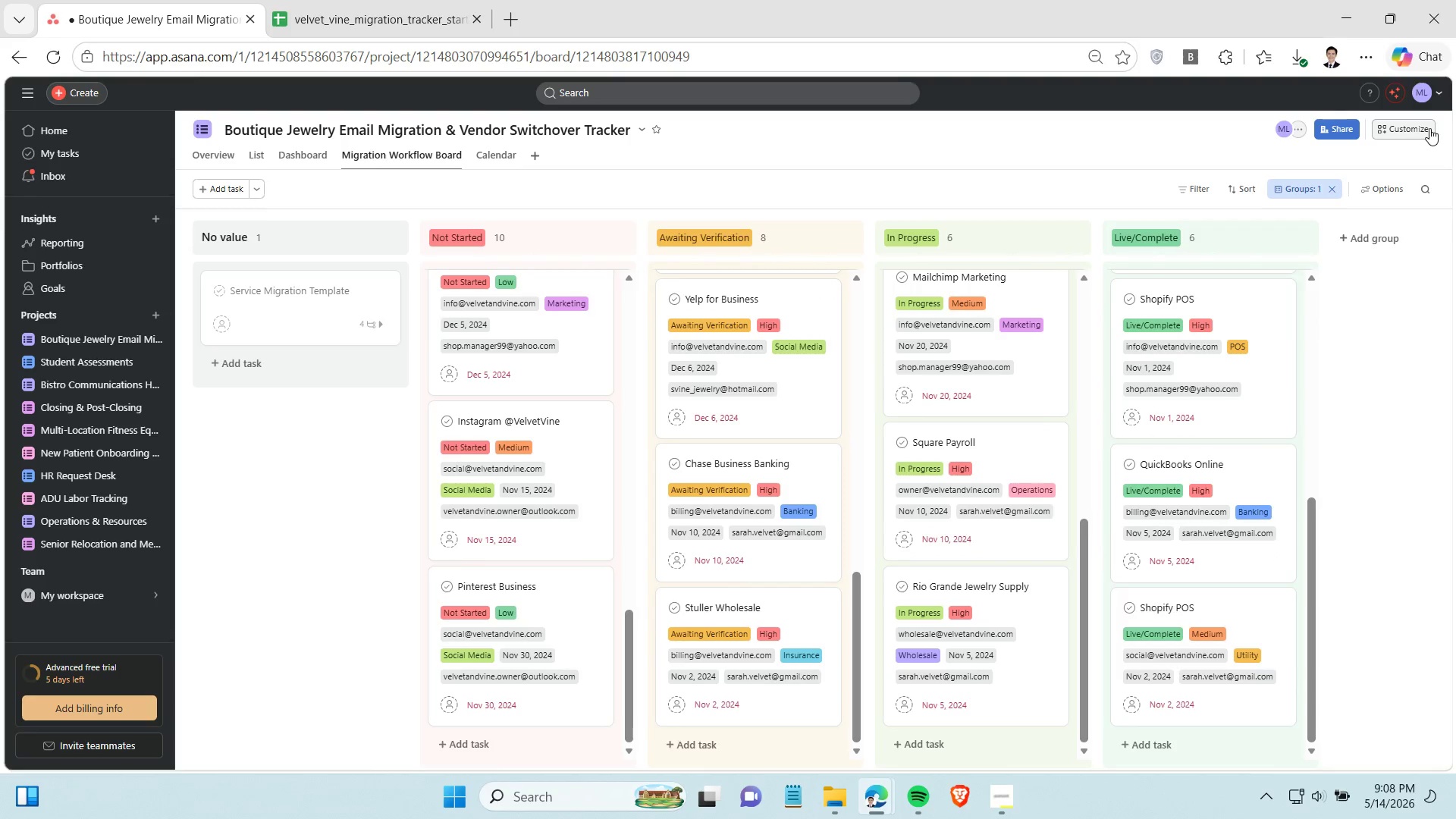 
left_click([1429, 128])
 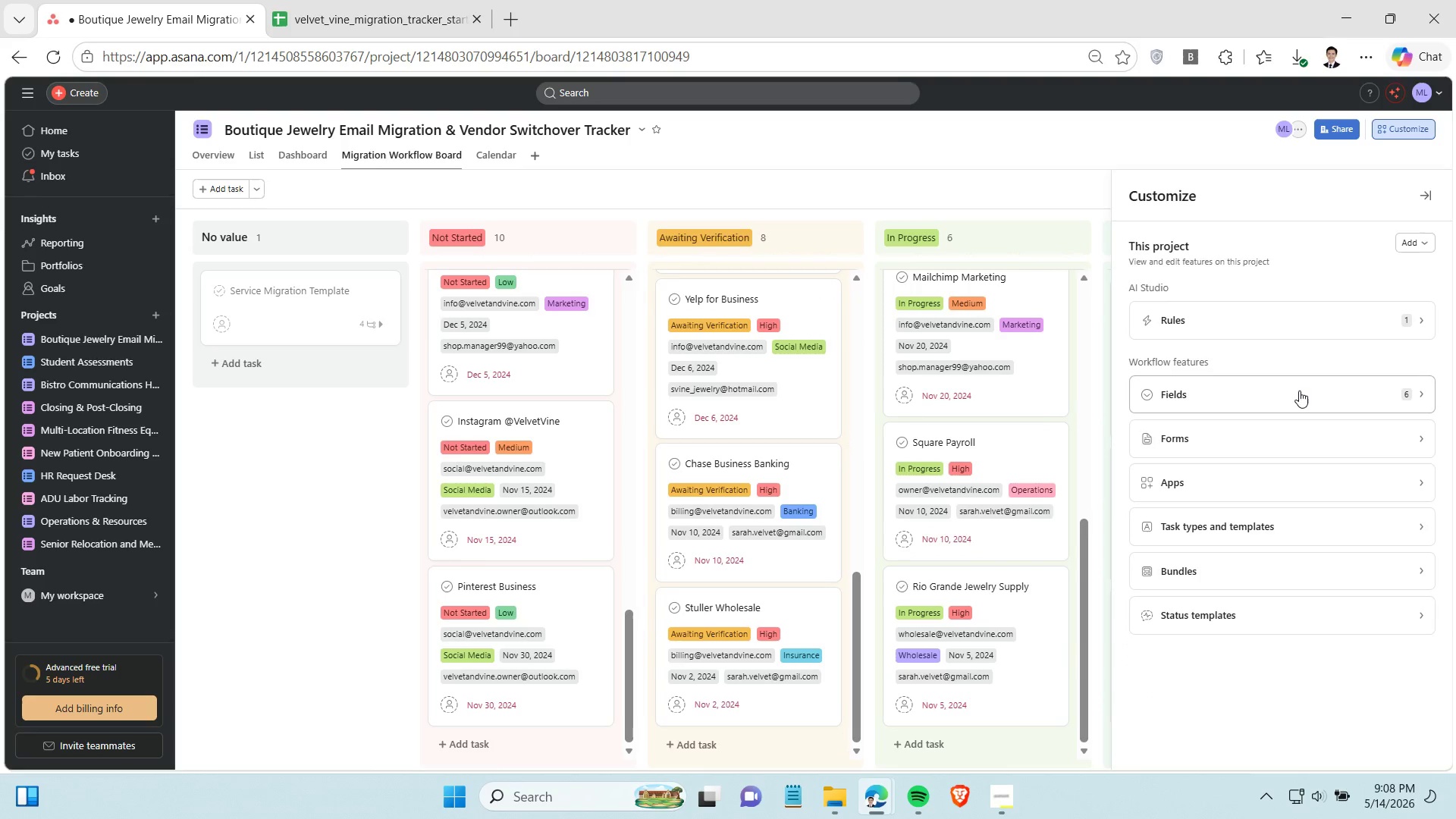 
left_click([1299, 391])
 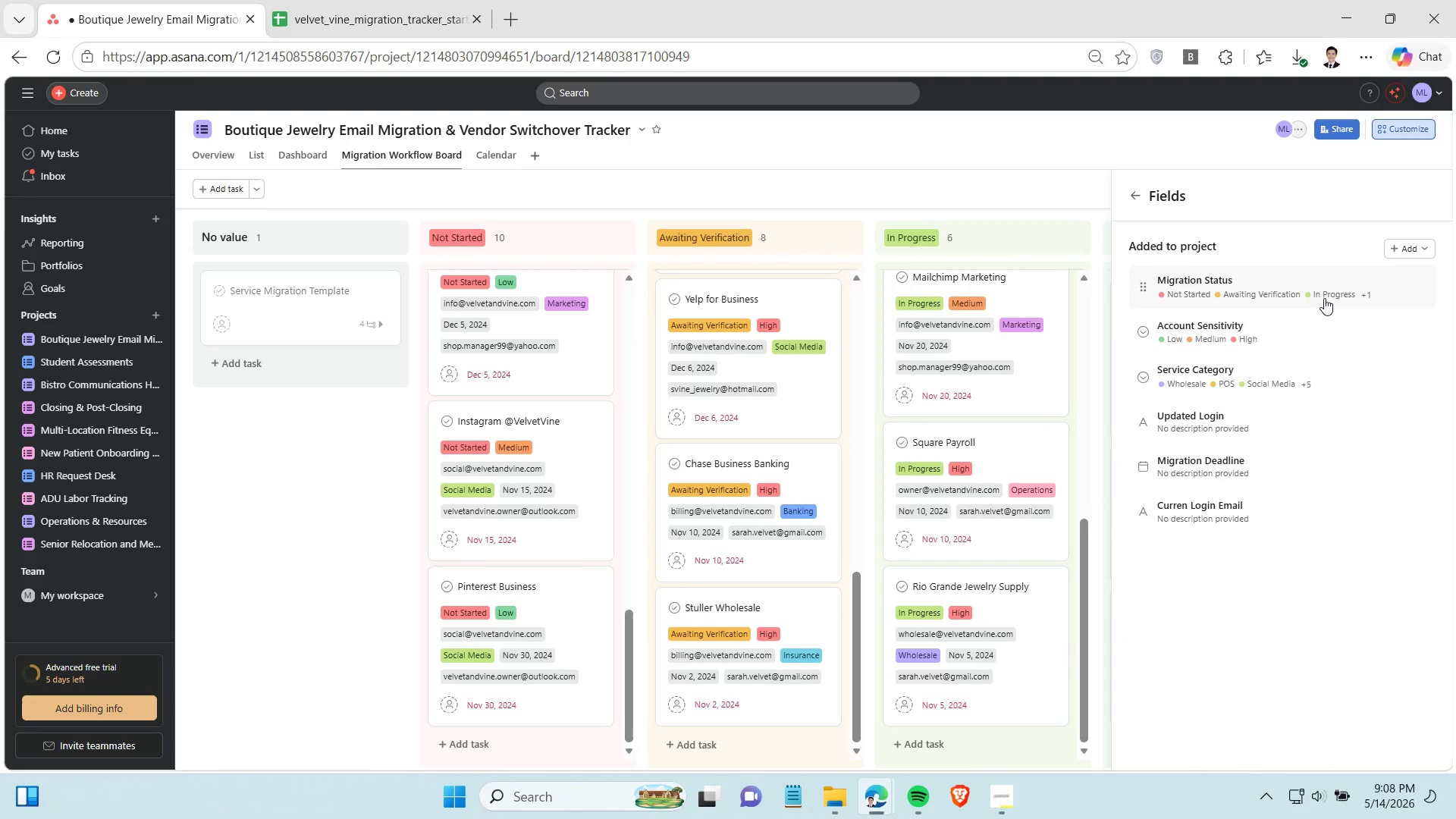 
left_click([1324, 298])
 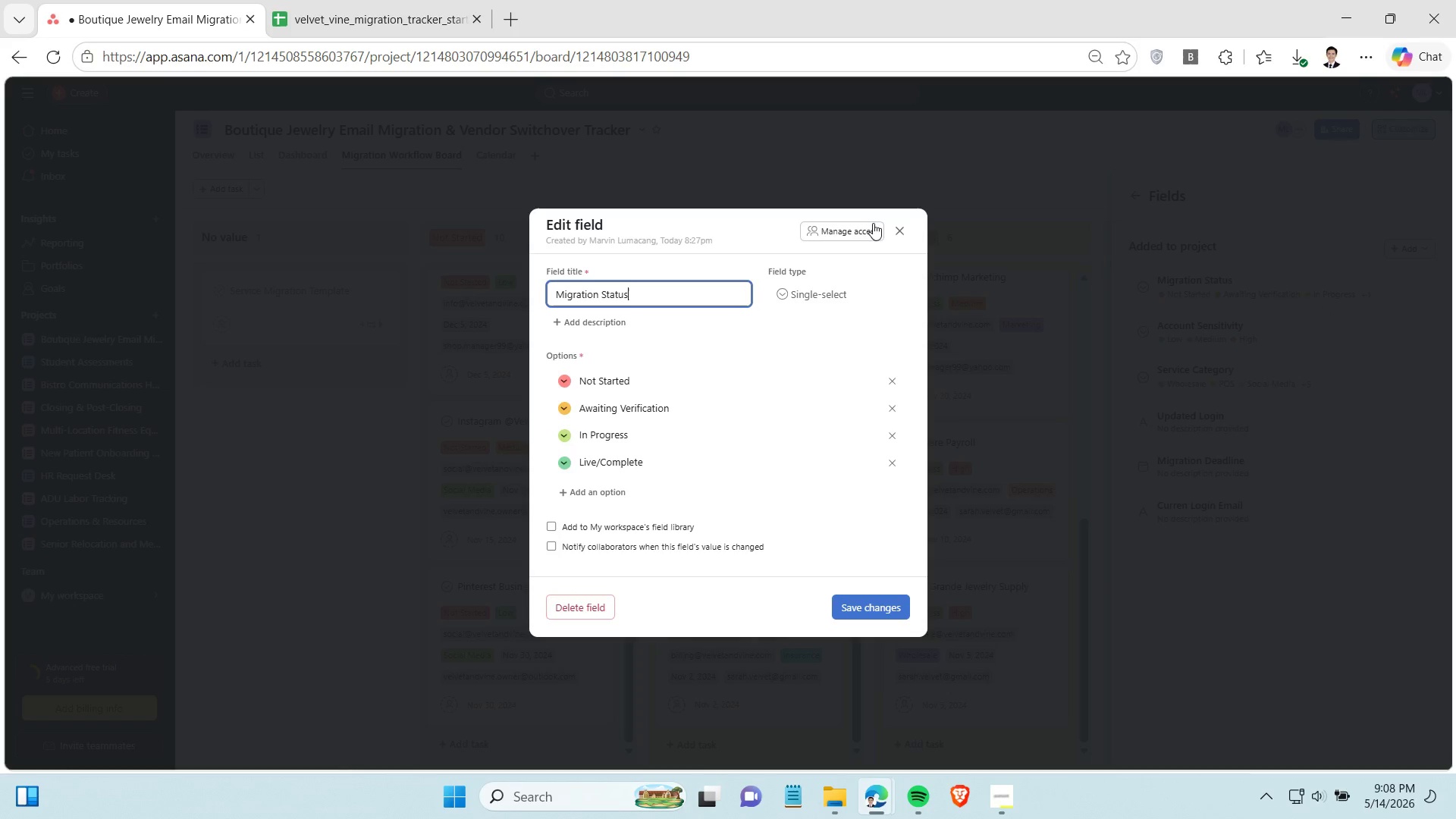 
left_click([899, 228])
 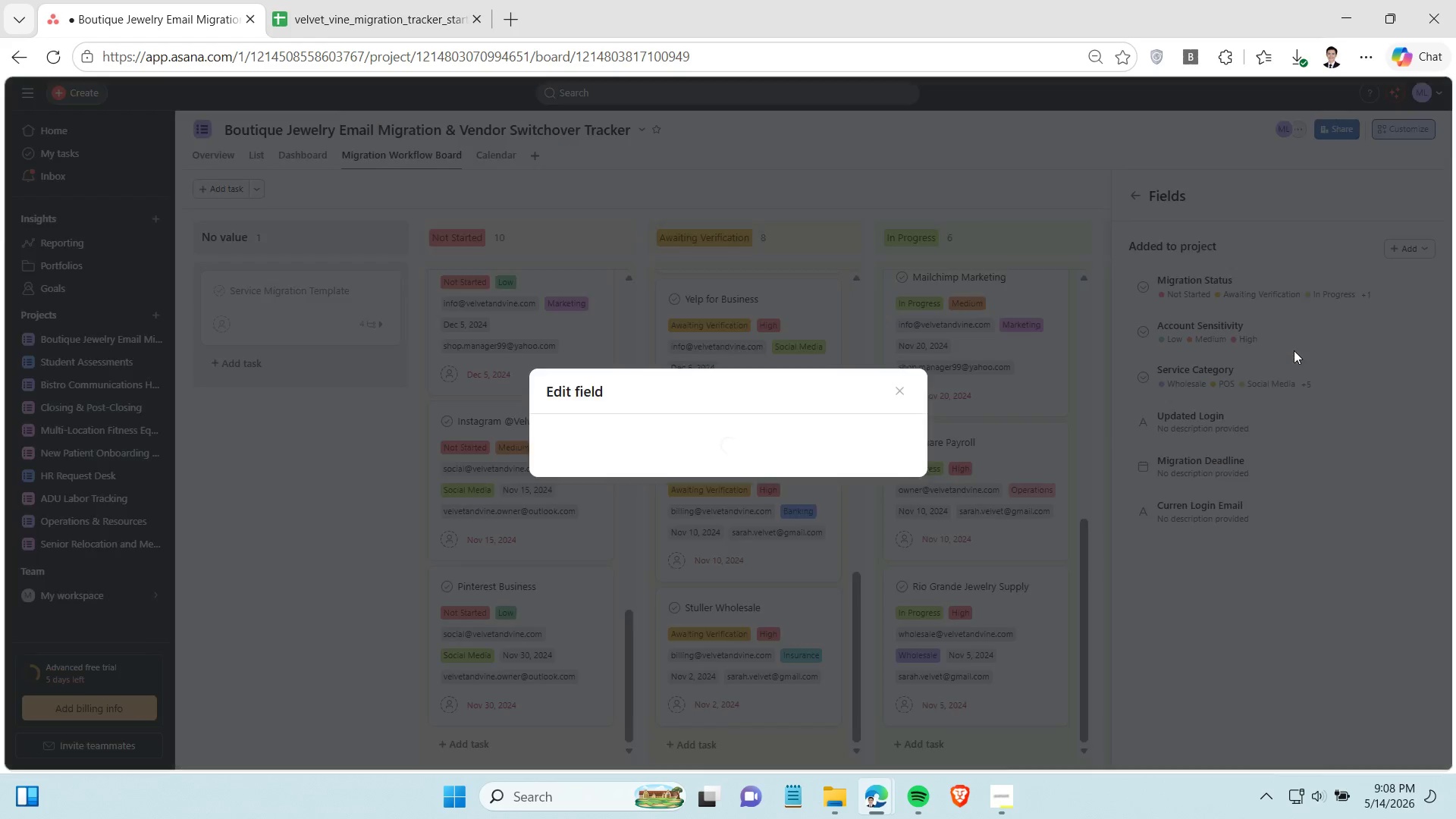 
left_click([1294, 350])
 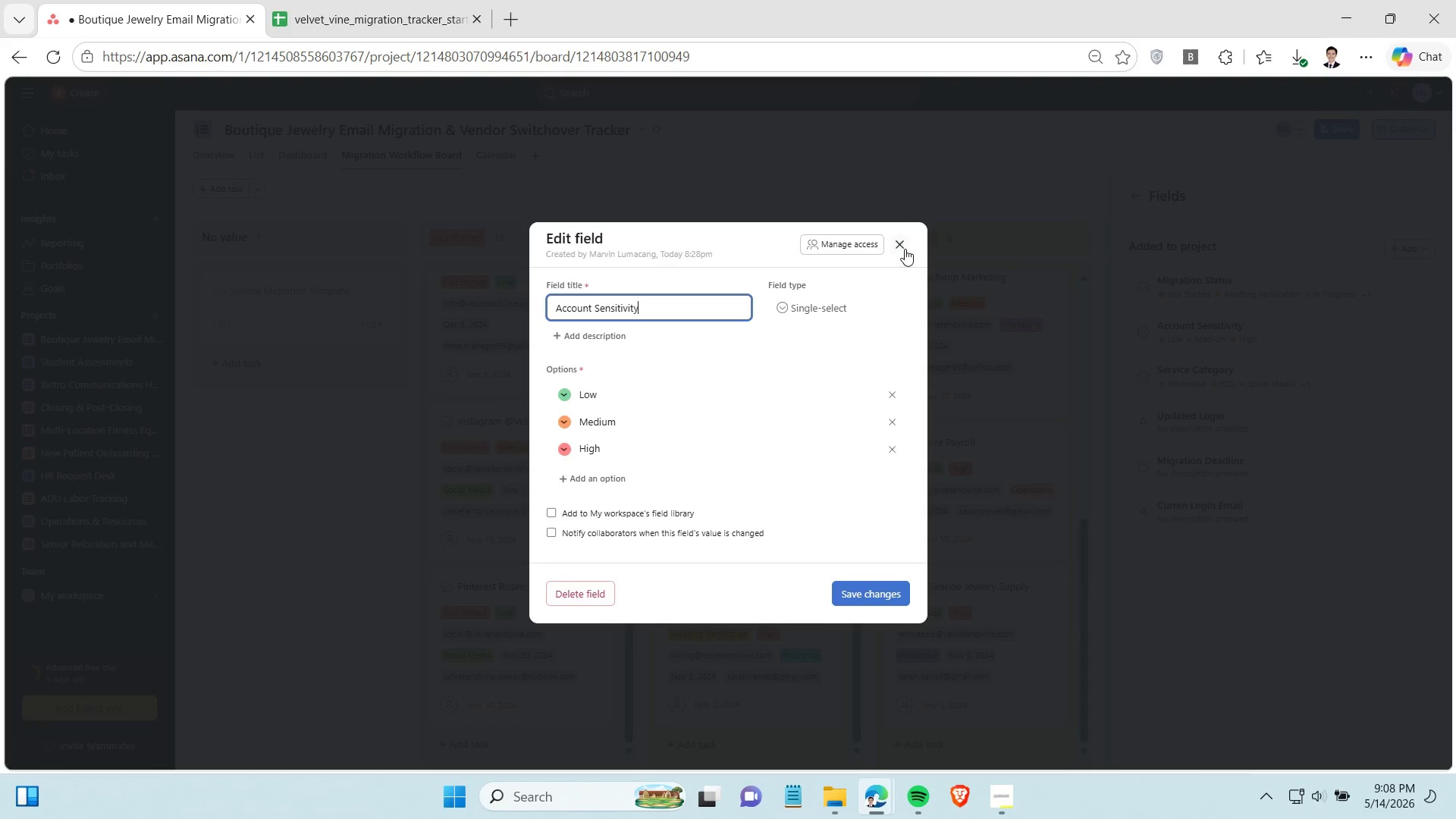 
left_click([901, 245])
 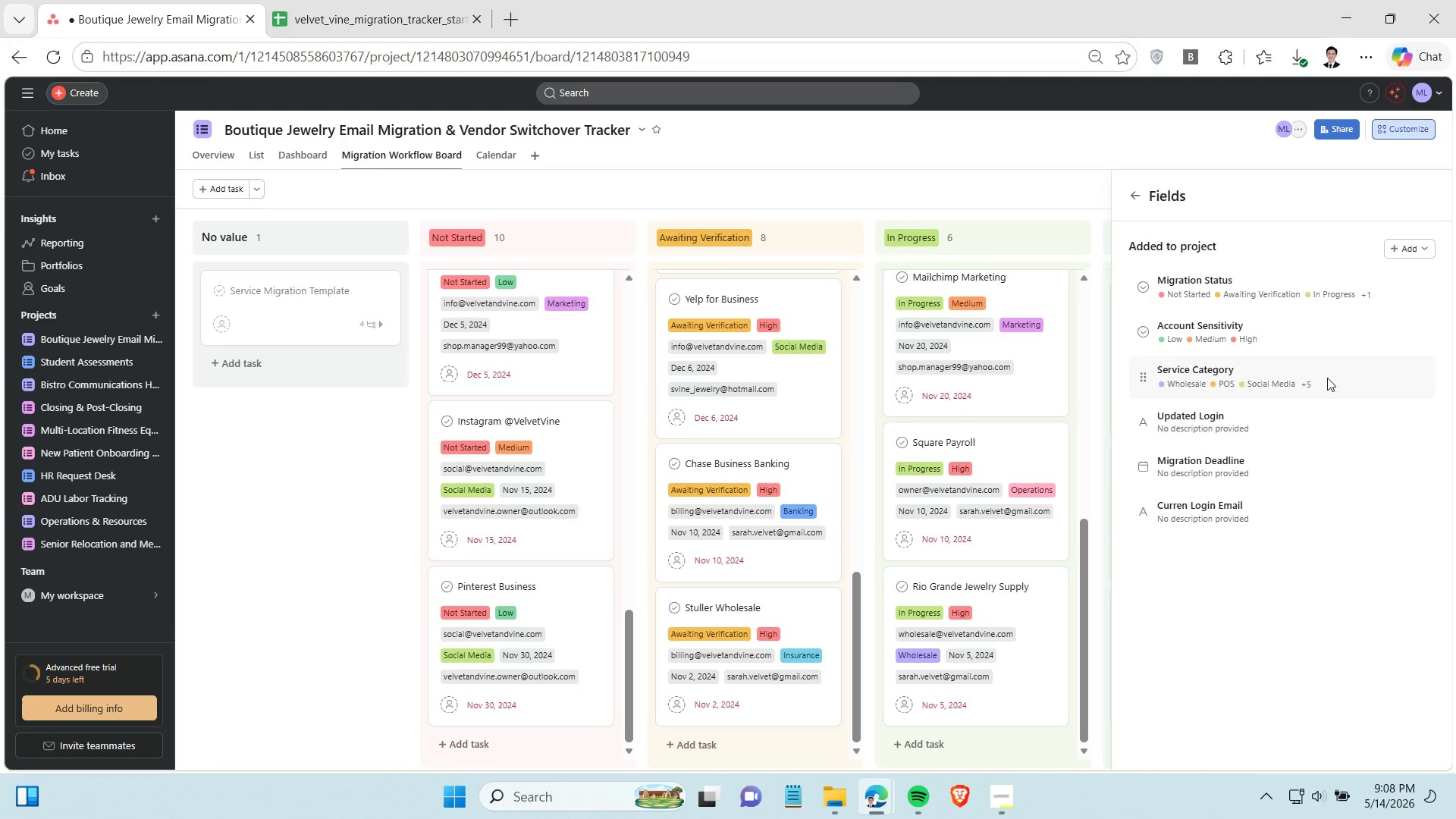 
left_click([1327, 378])
 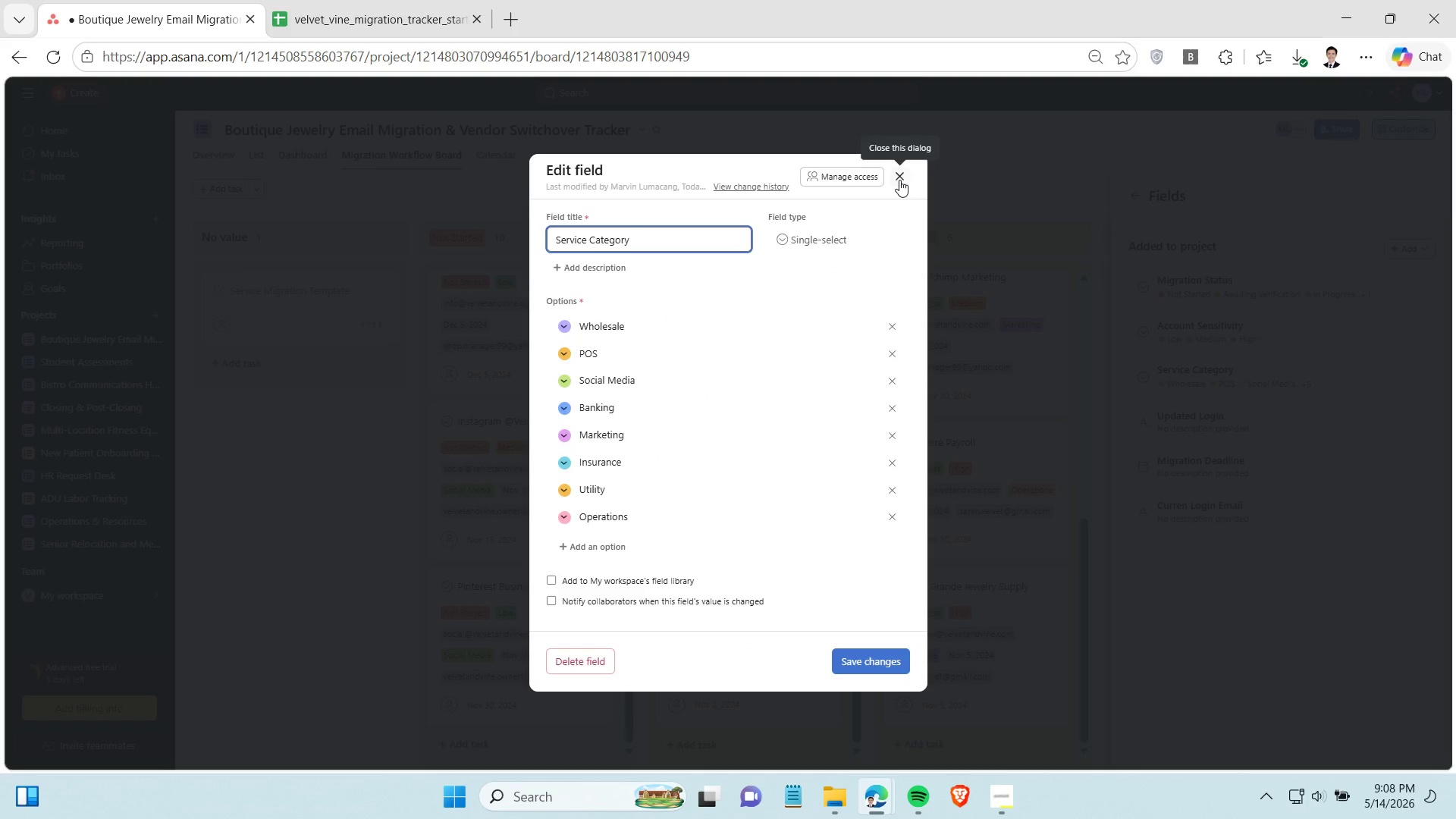 
left_click([899, 180])
 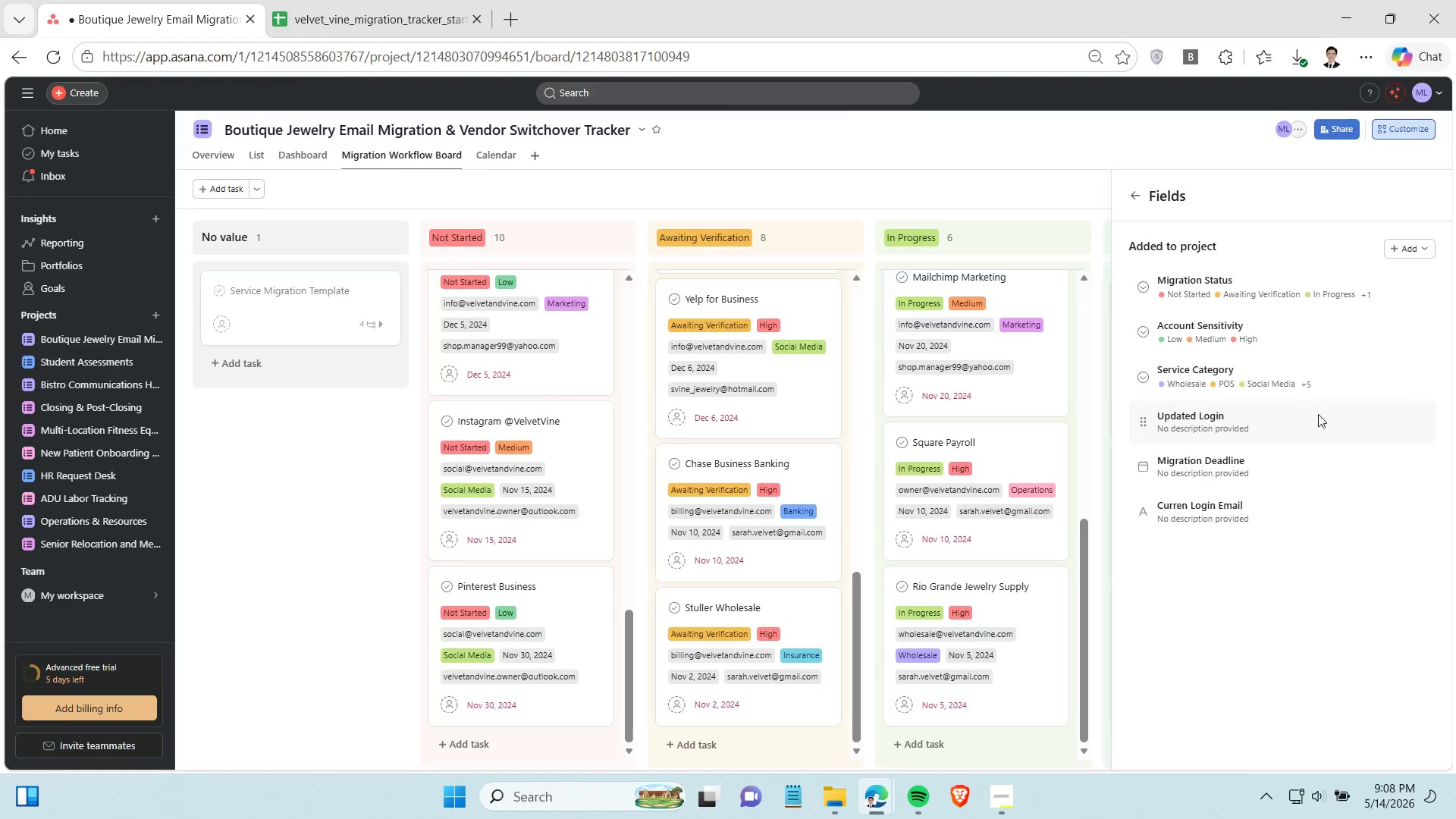 
left_click([1318, 414])
 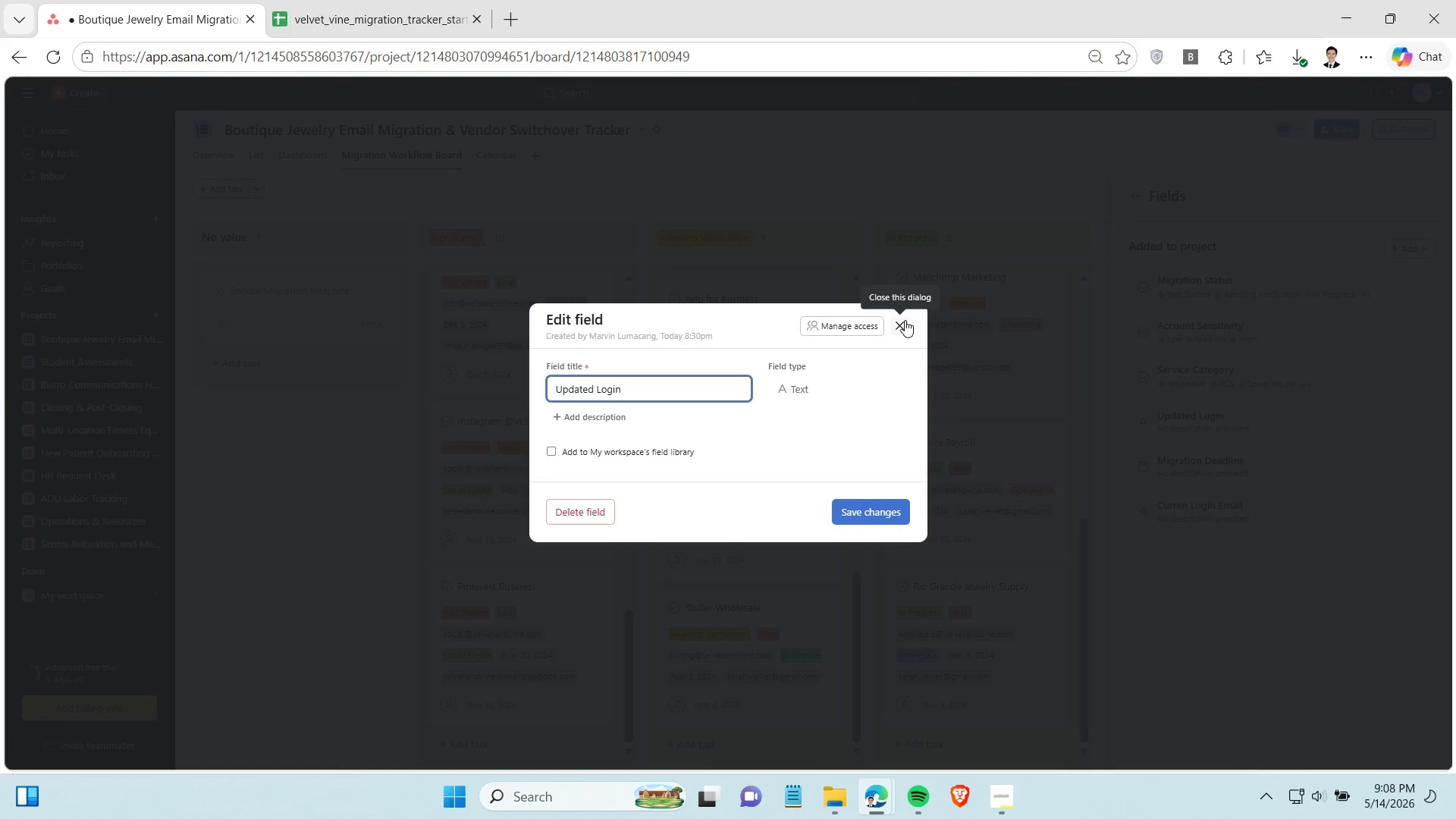 
left_click([905, 320])
 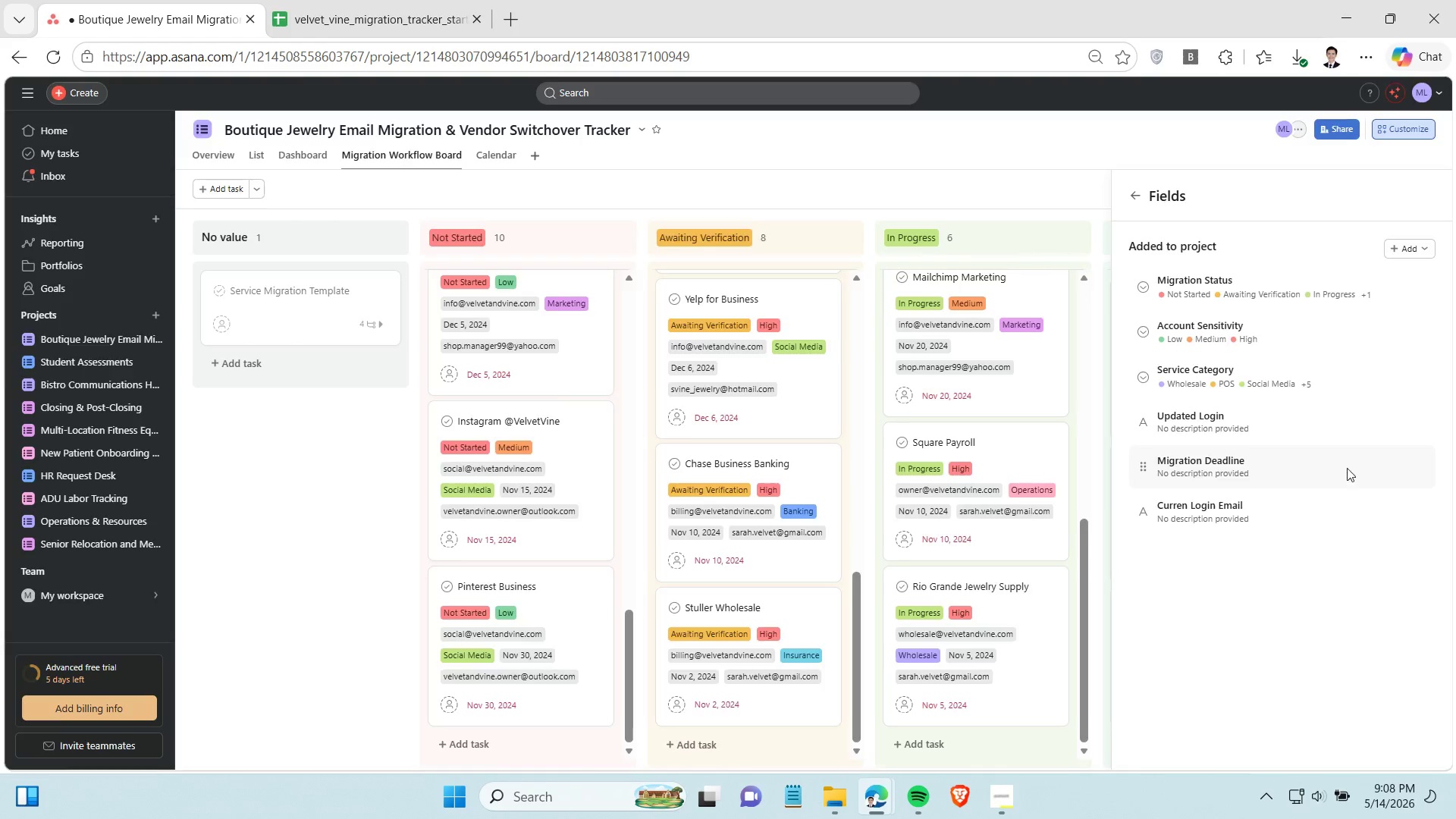 
left_click([1347, 468])
 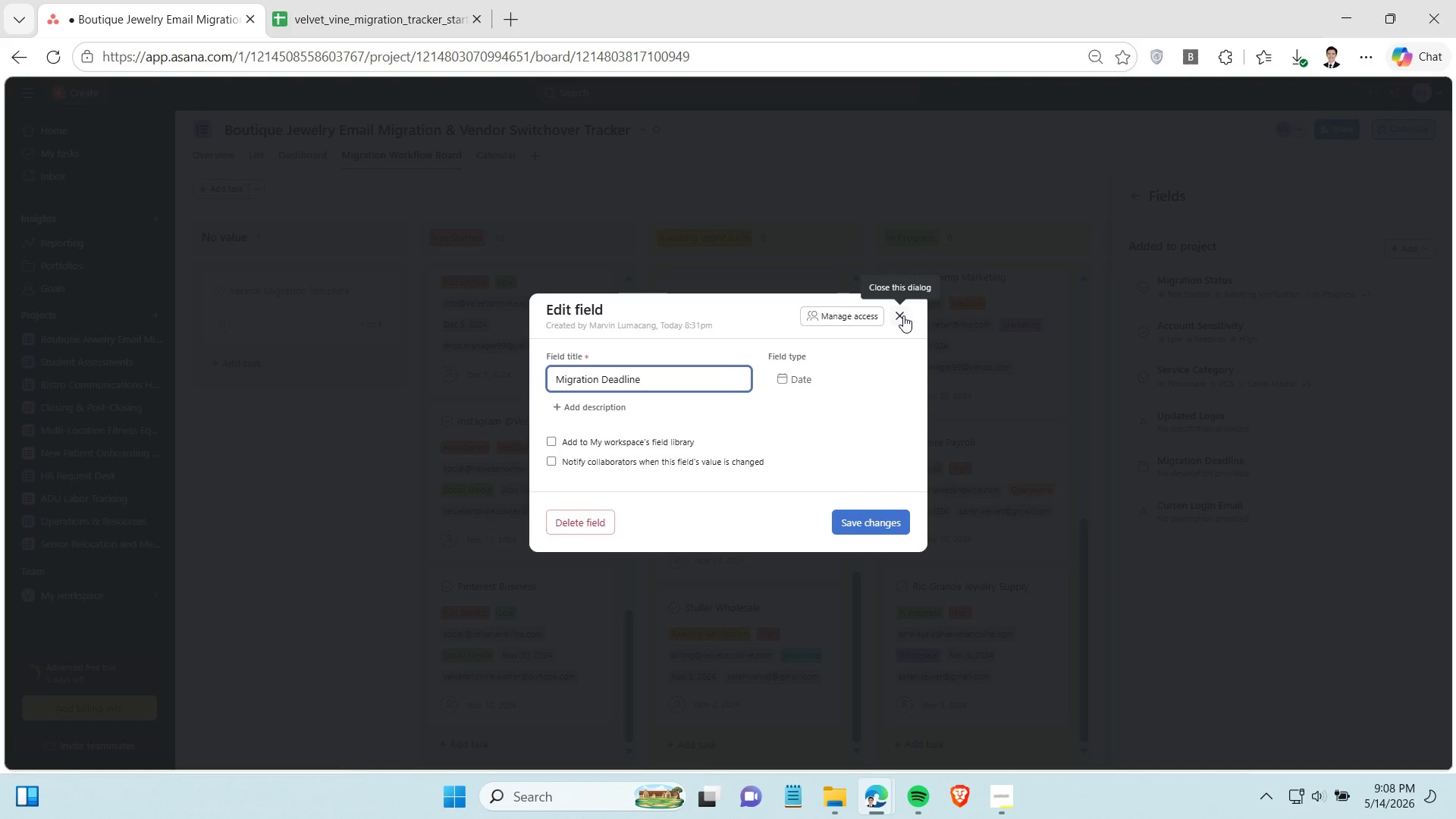 
left_click([902, 315])
 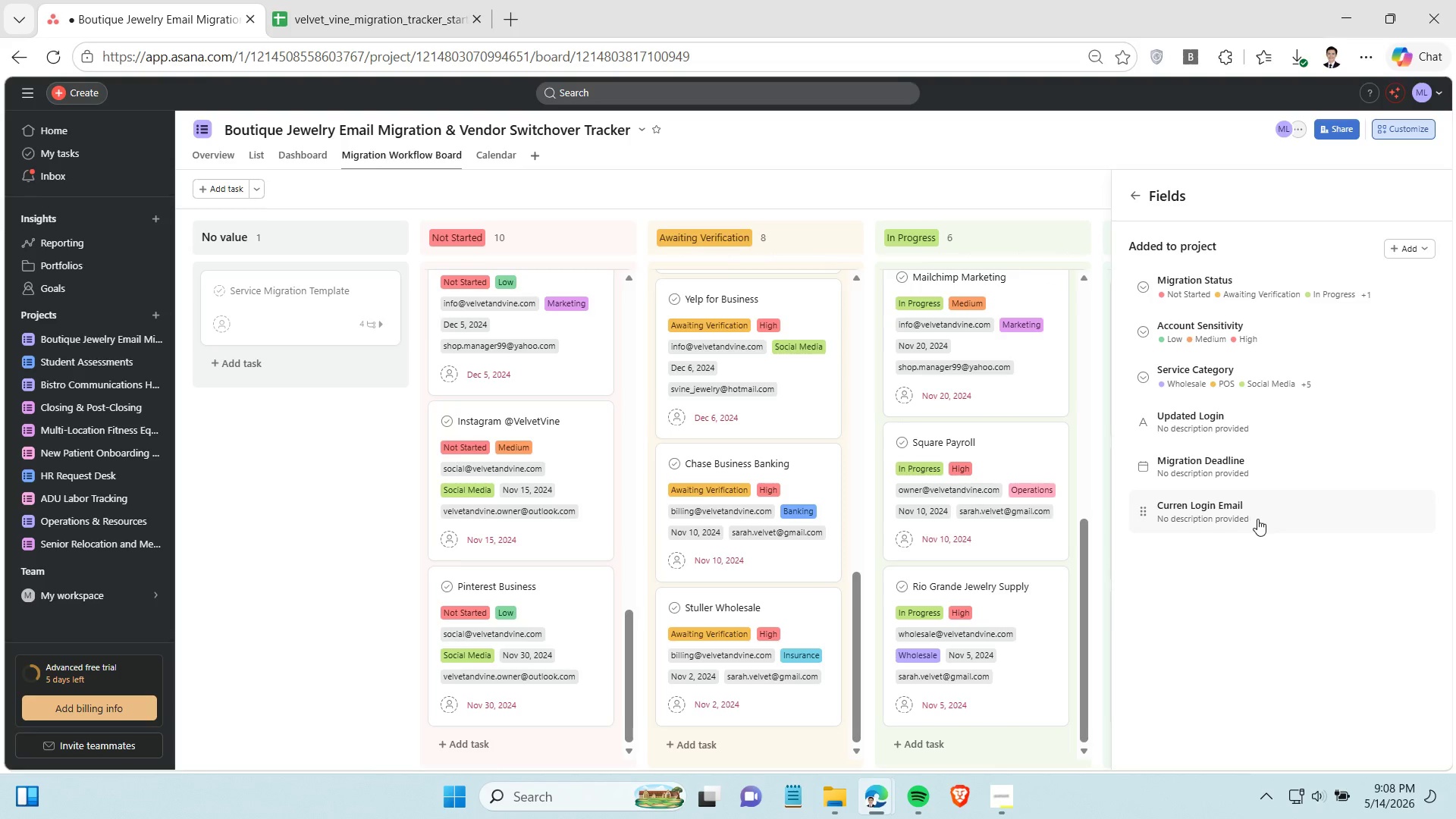 
left_click([1257, 519])
 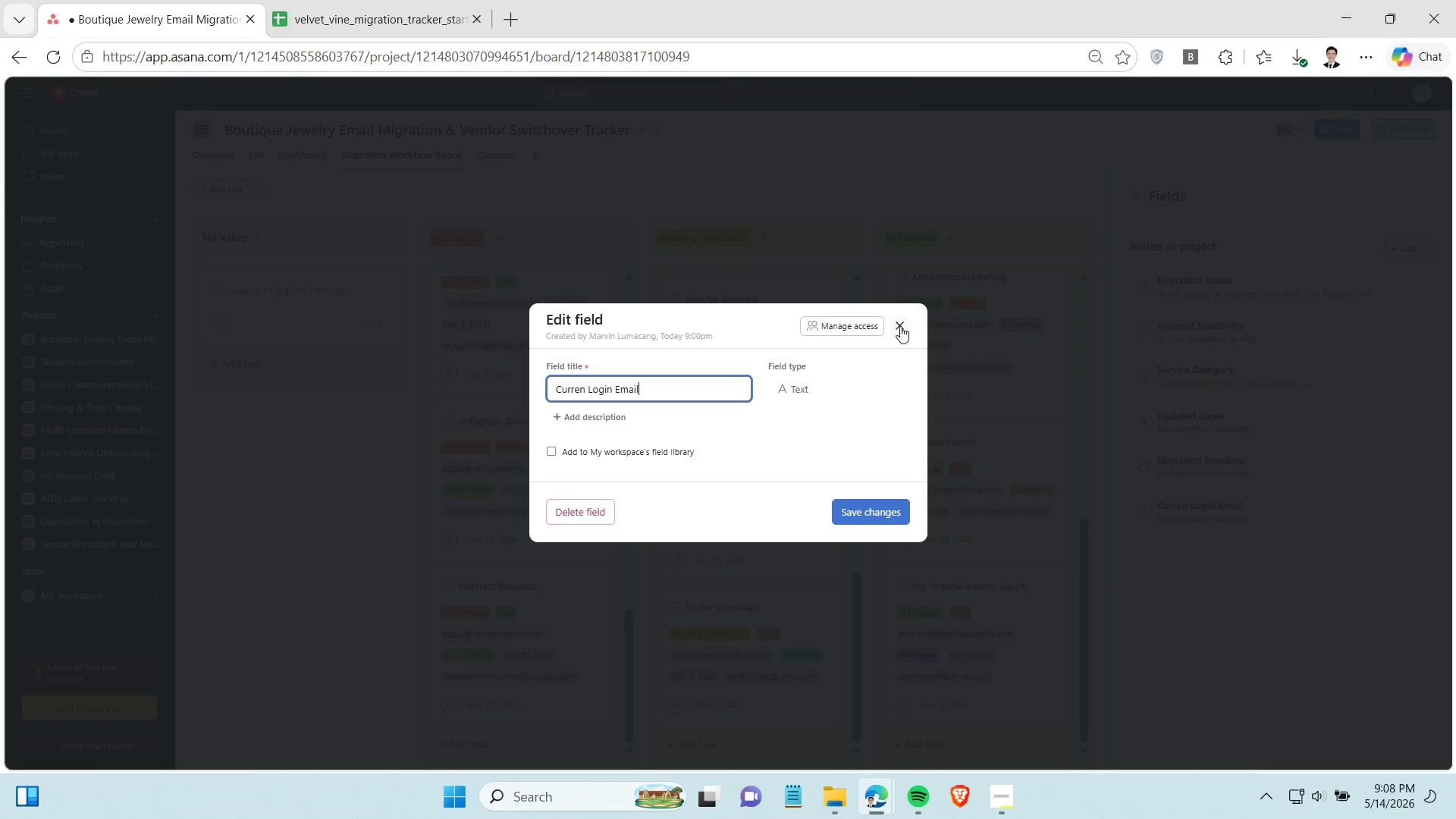 
left_click([900, 326])
 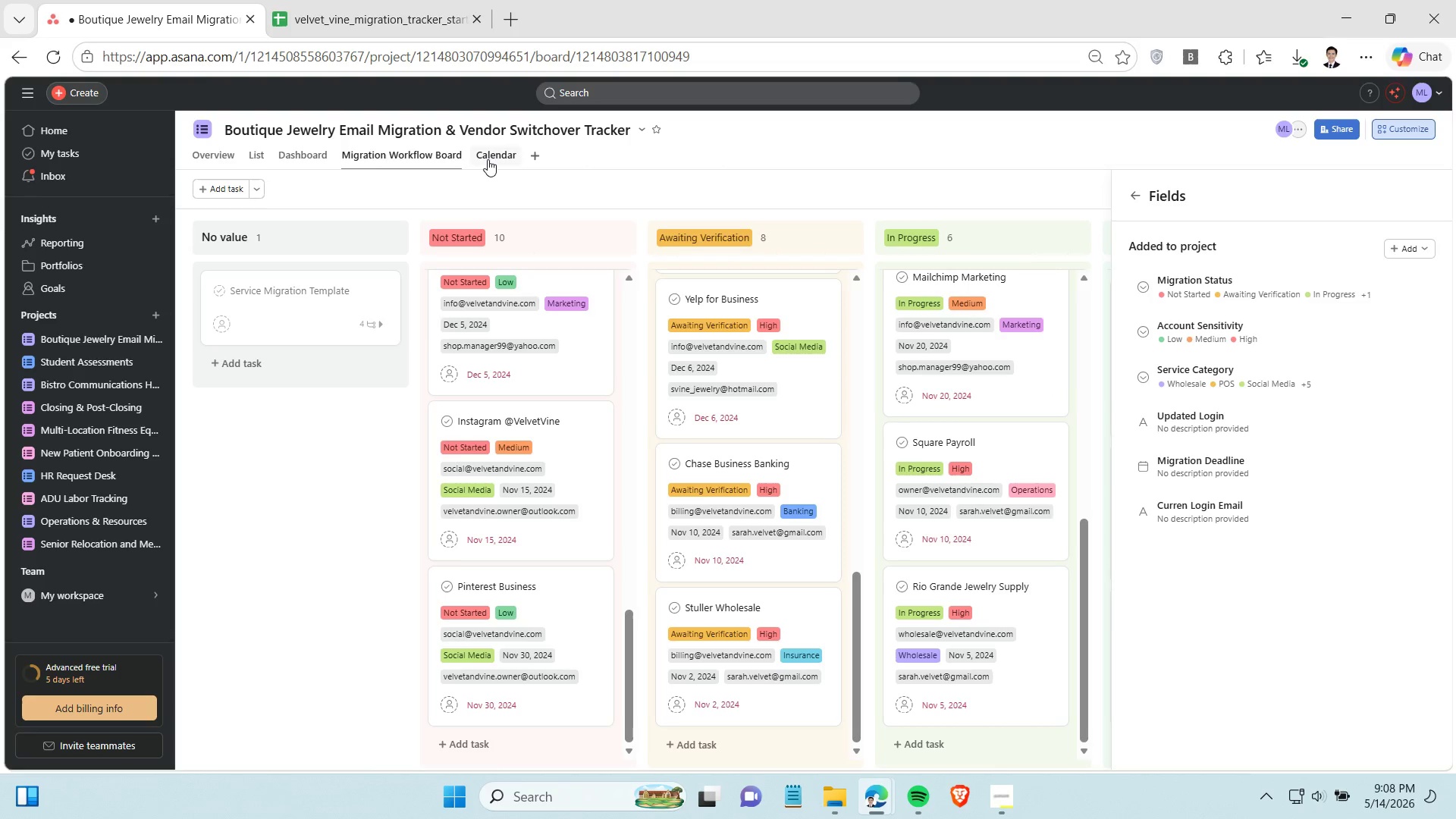 
wait(5.22)
 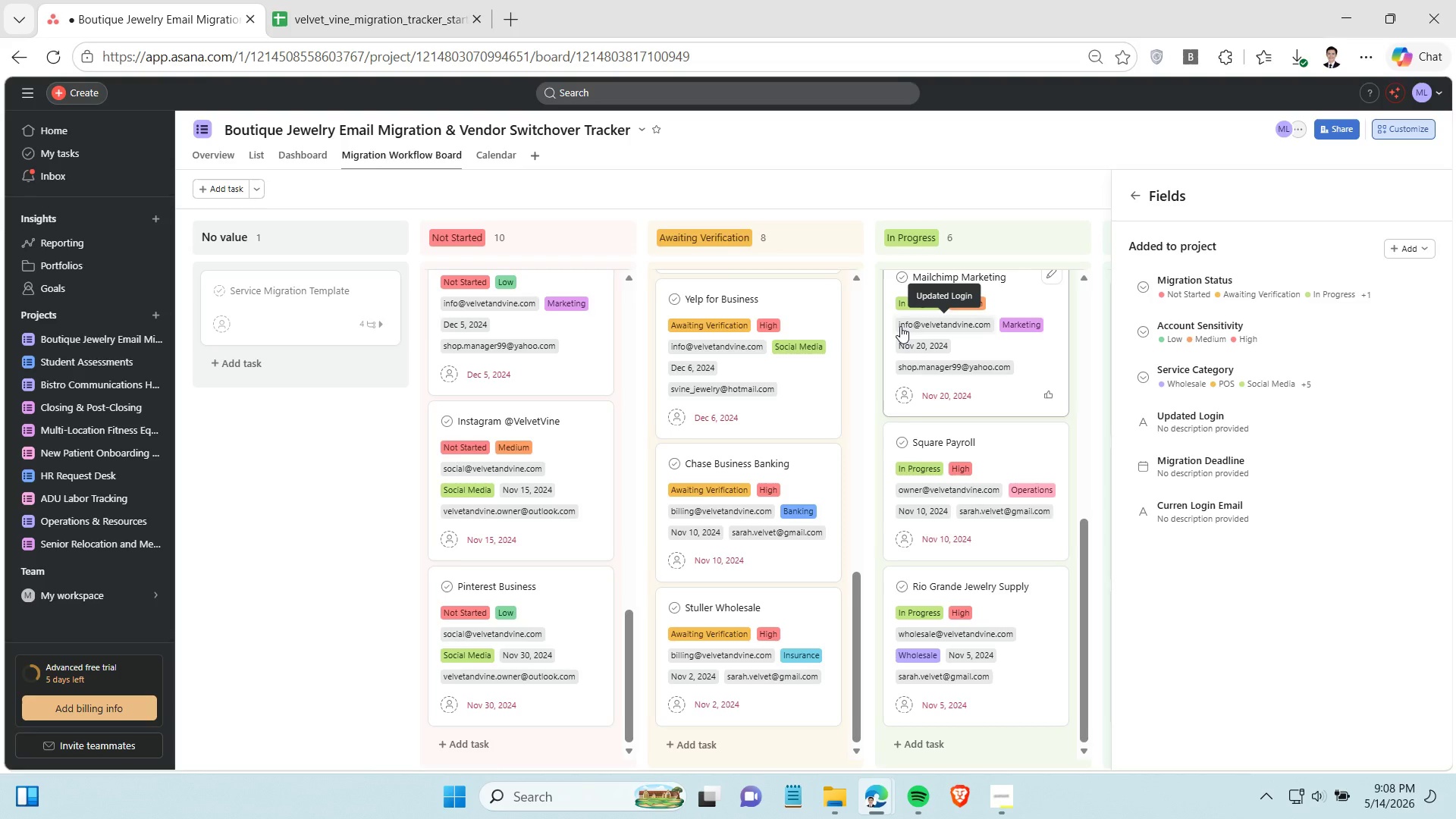 
left_click([488, 158])
 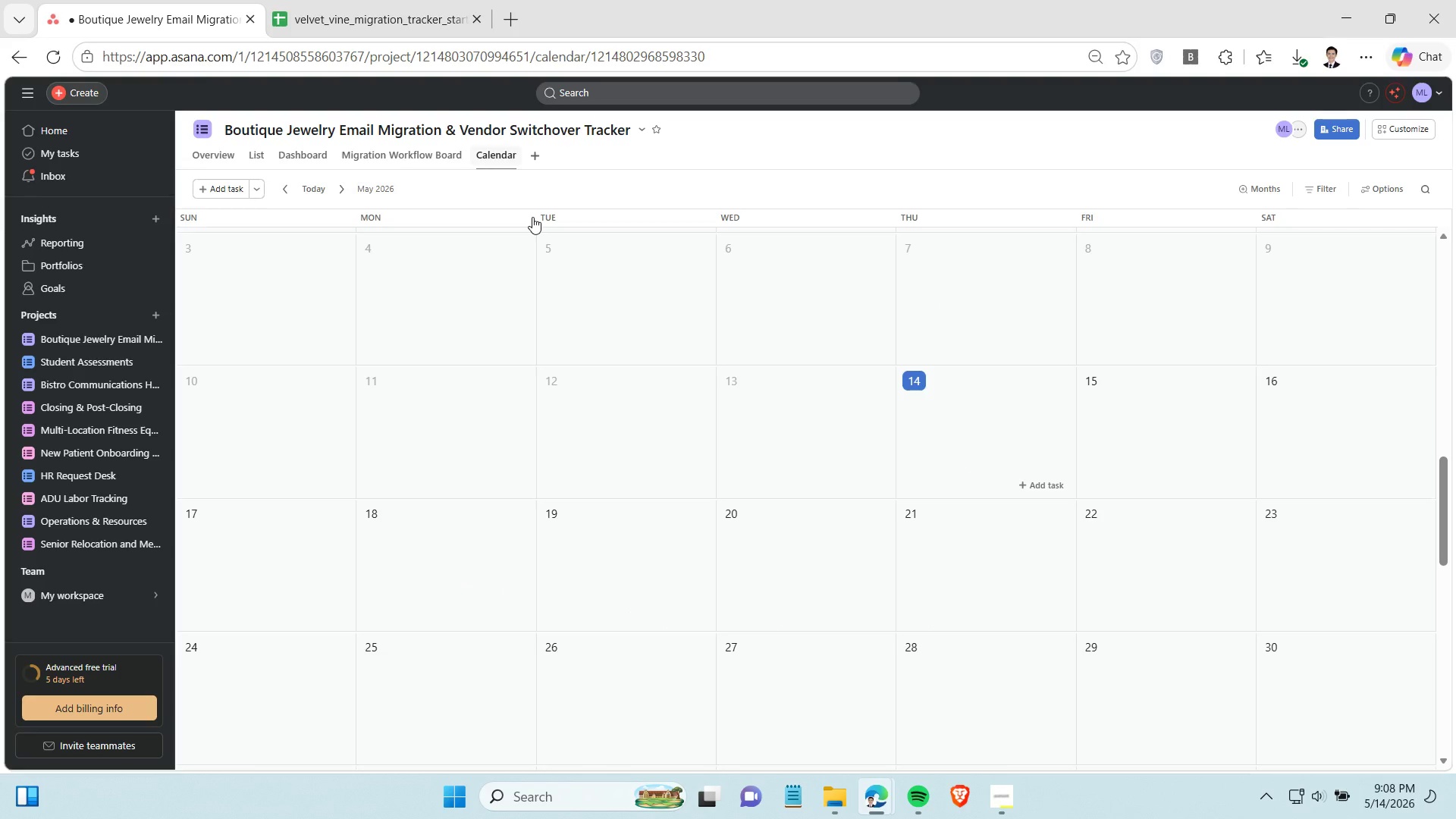 
scroll: coordinate [822, 378], scroll_direction: up, amount: 150.0
 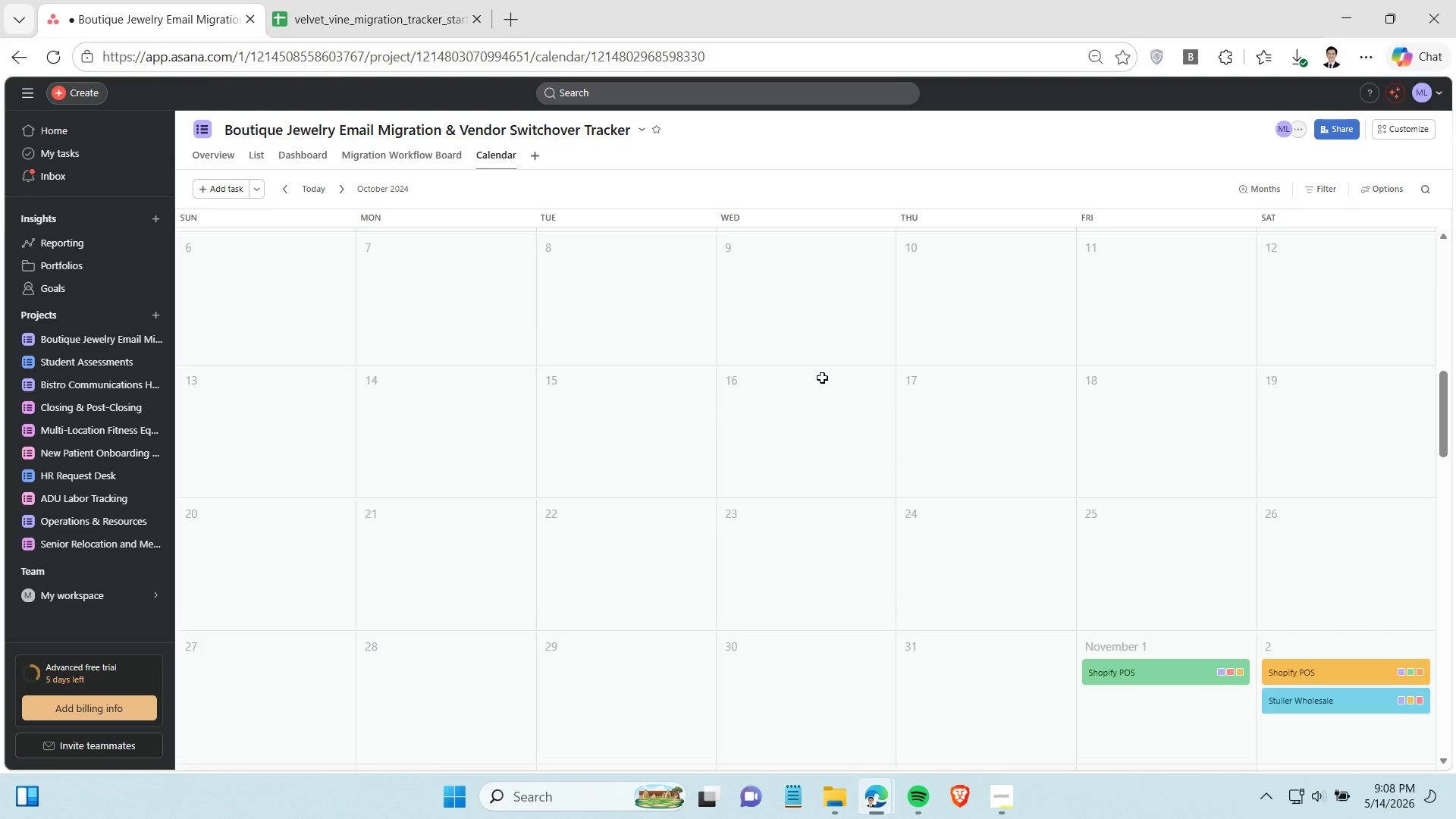 
scroll: coordinate [822, 378], scroll_direction: down, amount: 5.0
 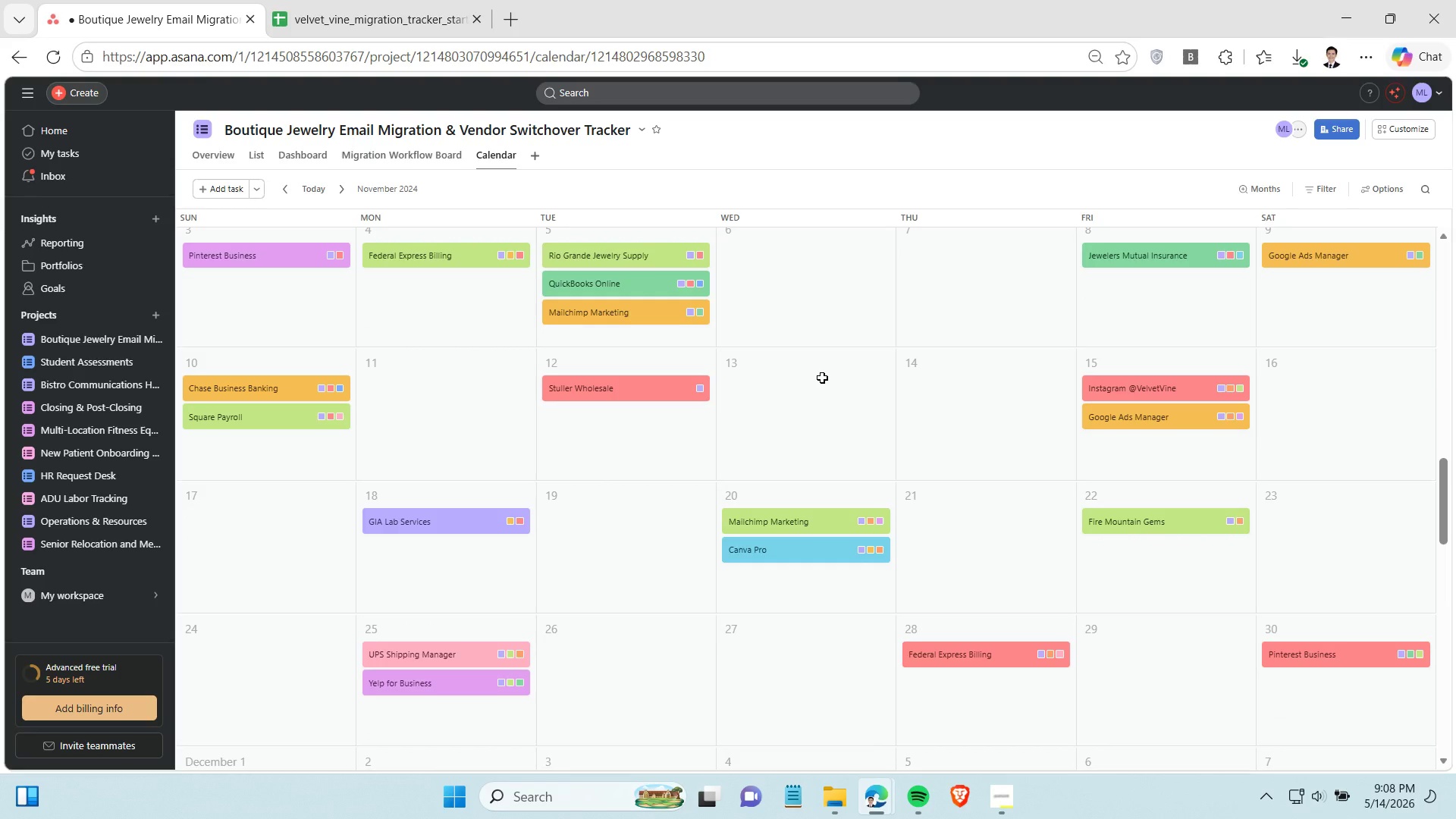 
scroll: coordinate [822, 378], scroll_direction: up, amount: 1.0
 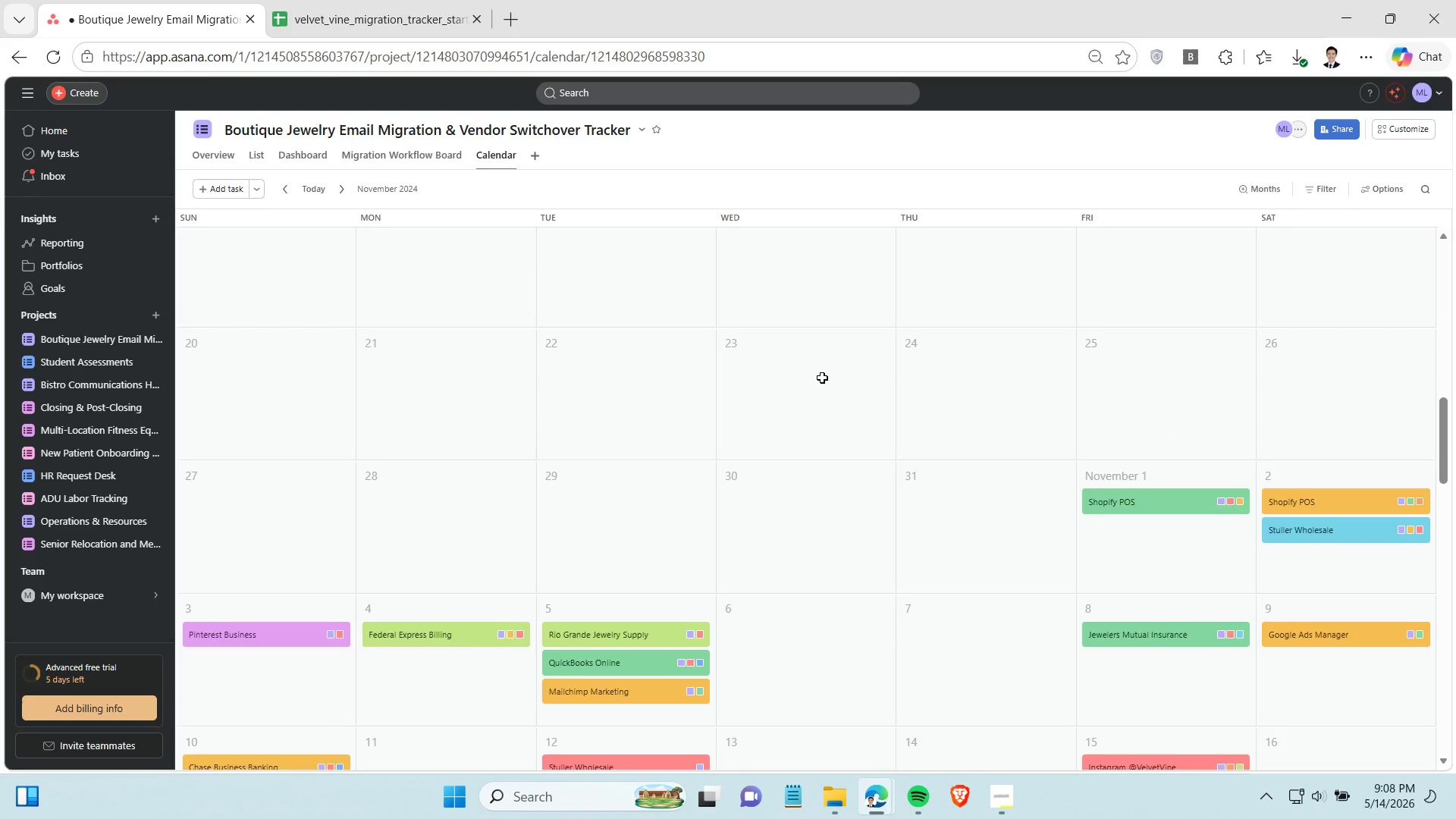 
scroll: coordinate [822, 378], scroll_direction: down, amount: 4.0
 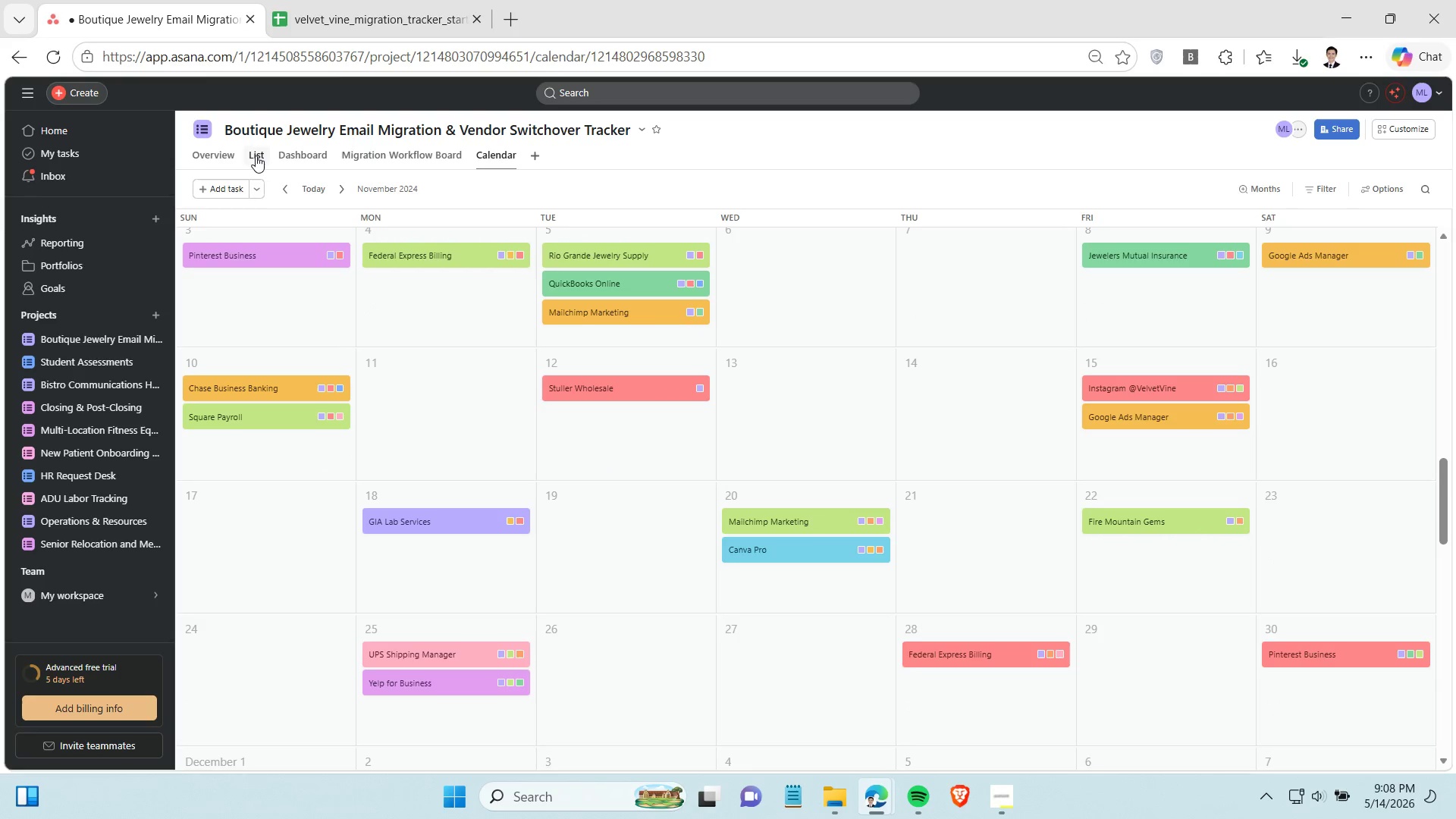 
left_click([256, 155])
 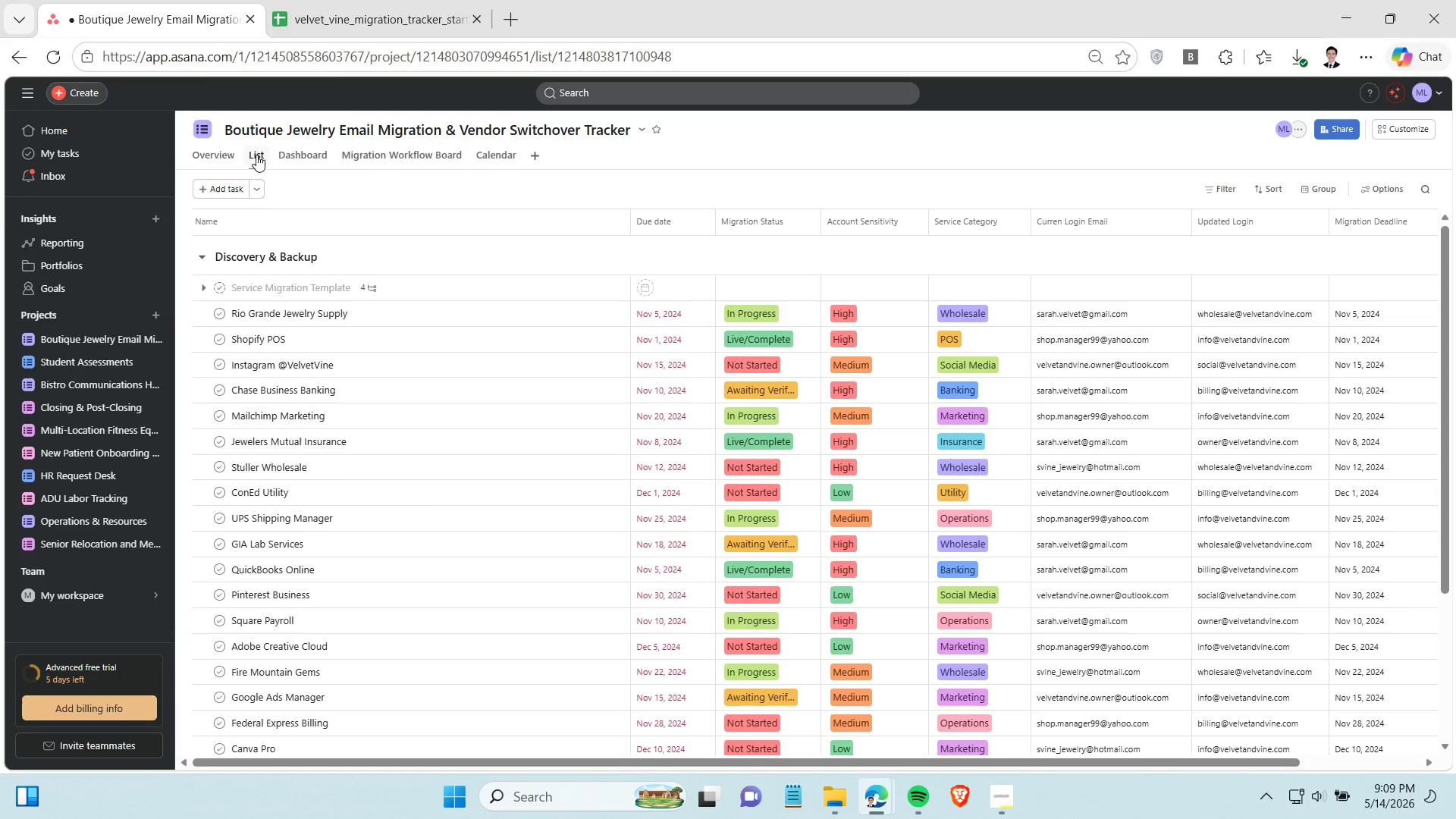 
scroll: coordinate [257, 222], scroll_direction: down, amount: 1.0
 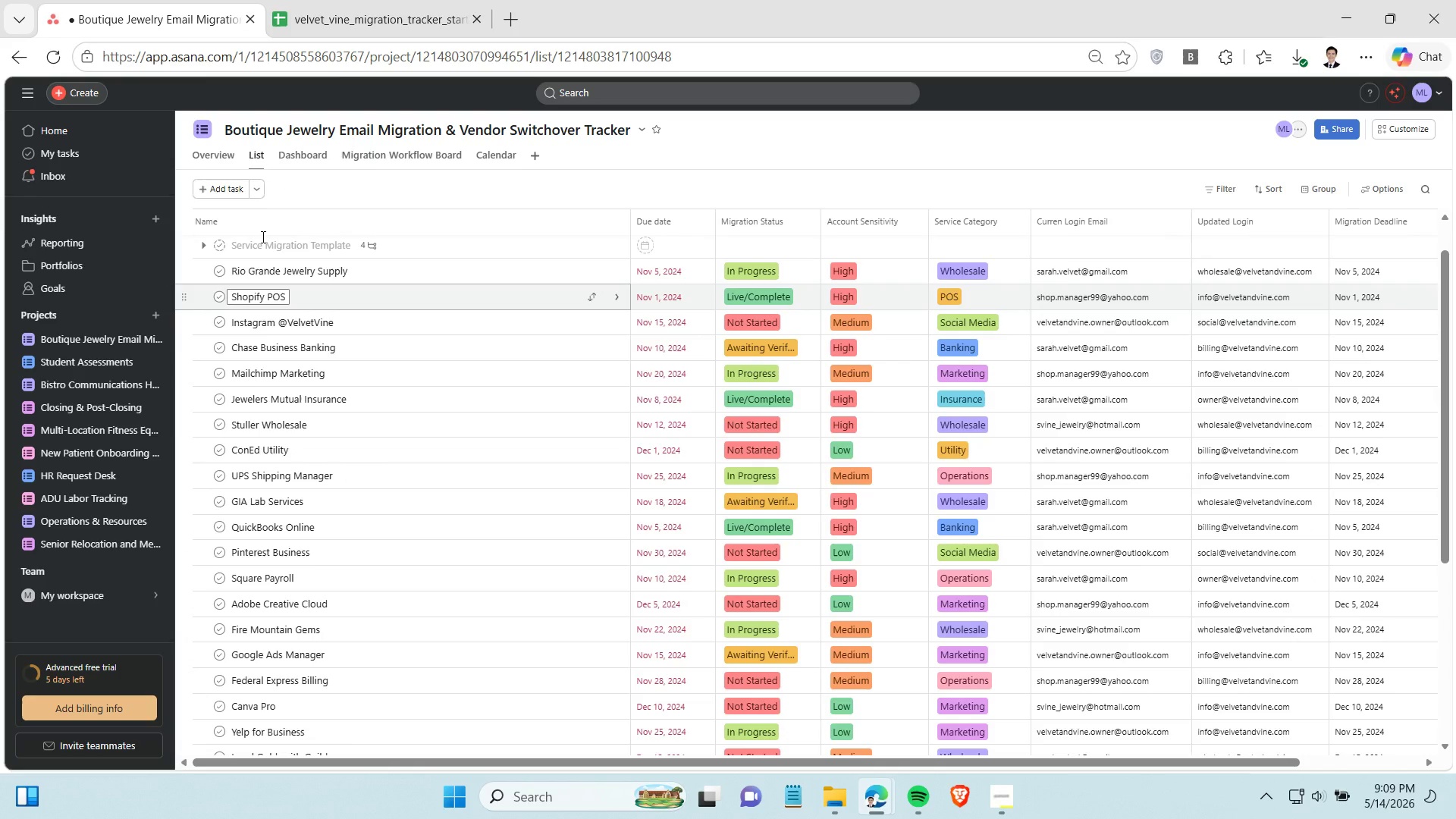 
scroll: coordinate [262, 237], scroll_direction: up, amount: 2.0
 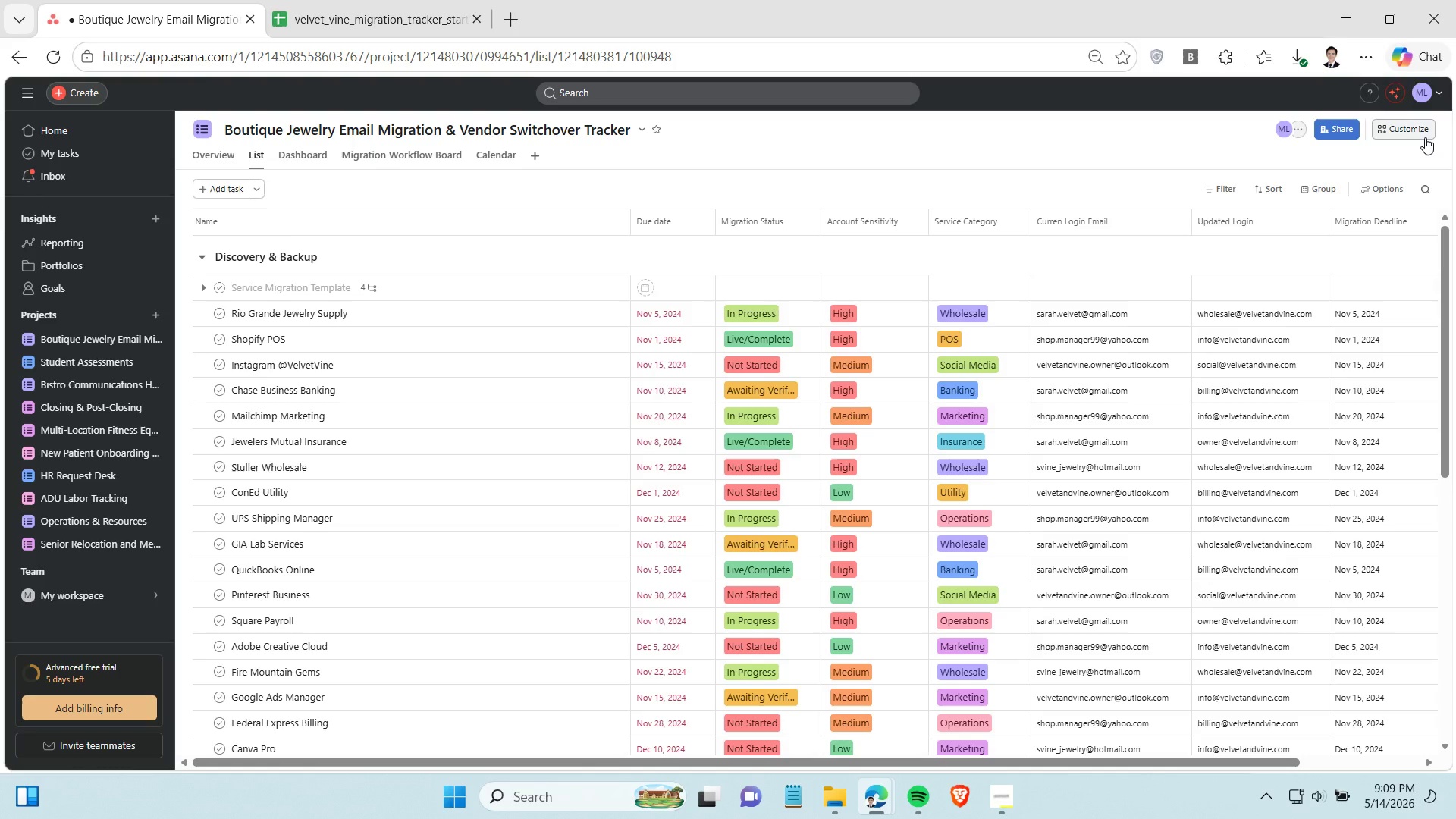 
left_click([1425, 137])
 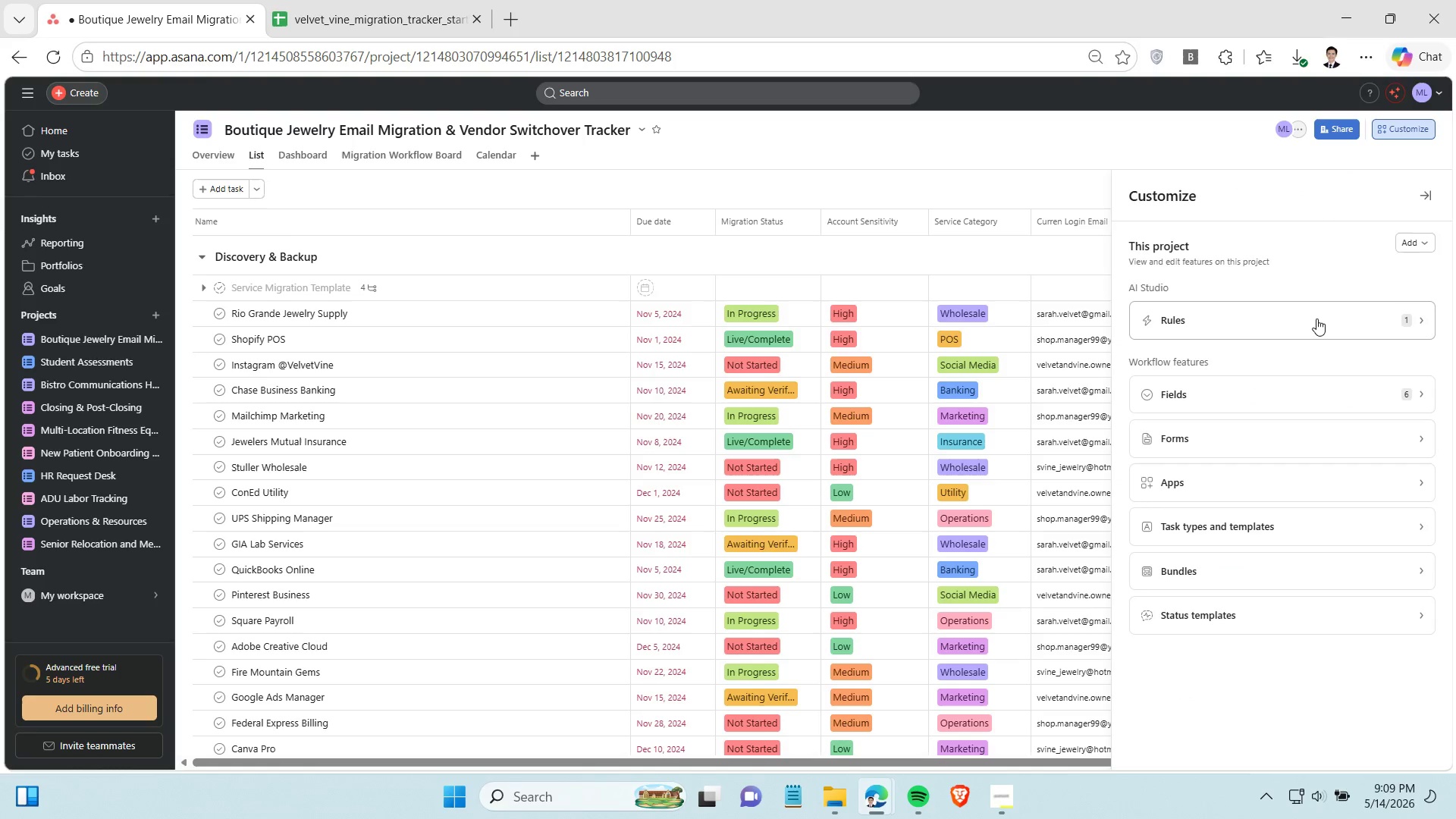 
left_click([1316, 318])
 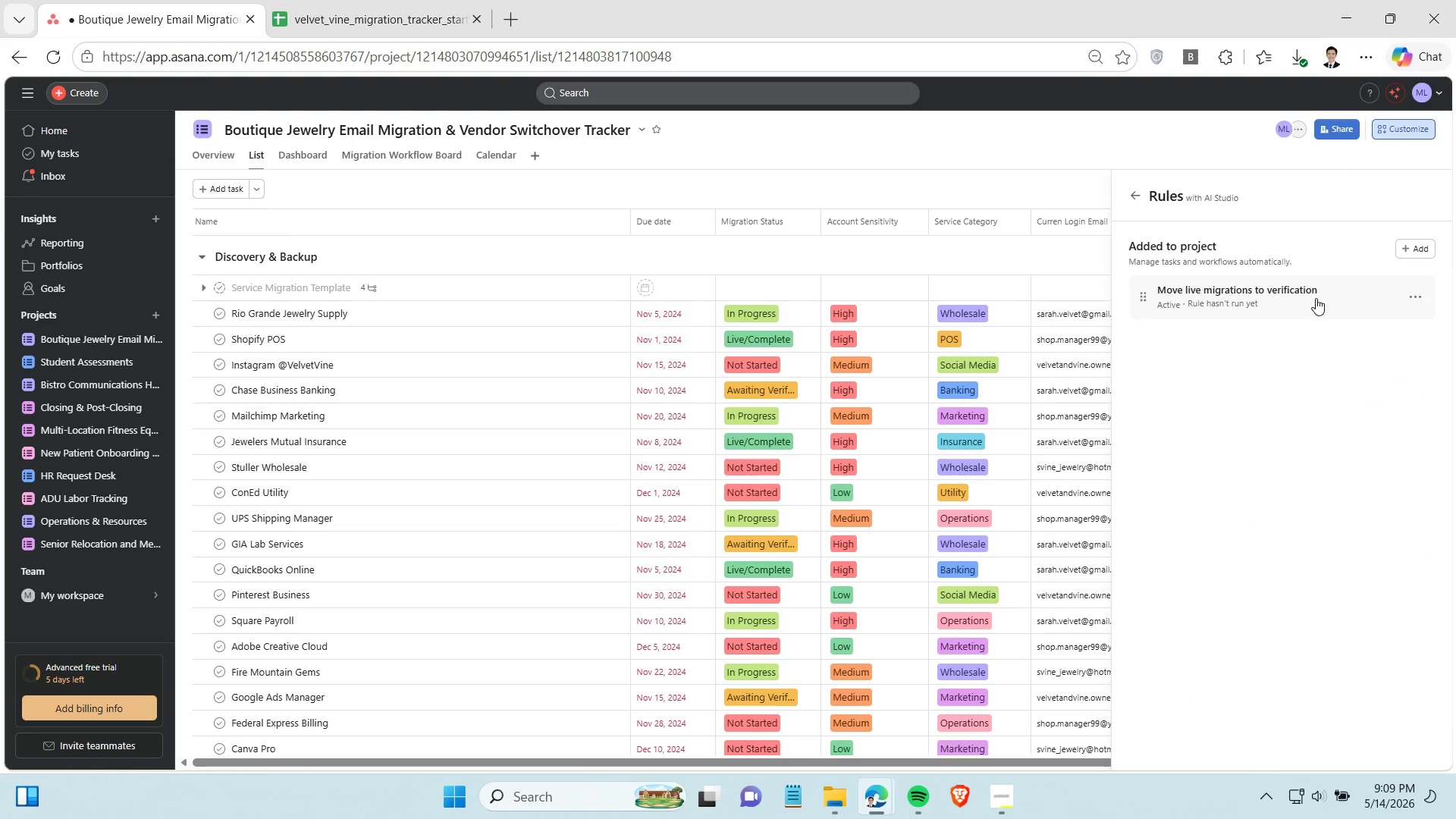 
left_click([1316, 298])
 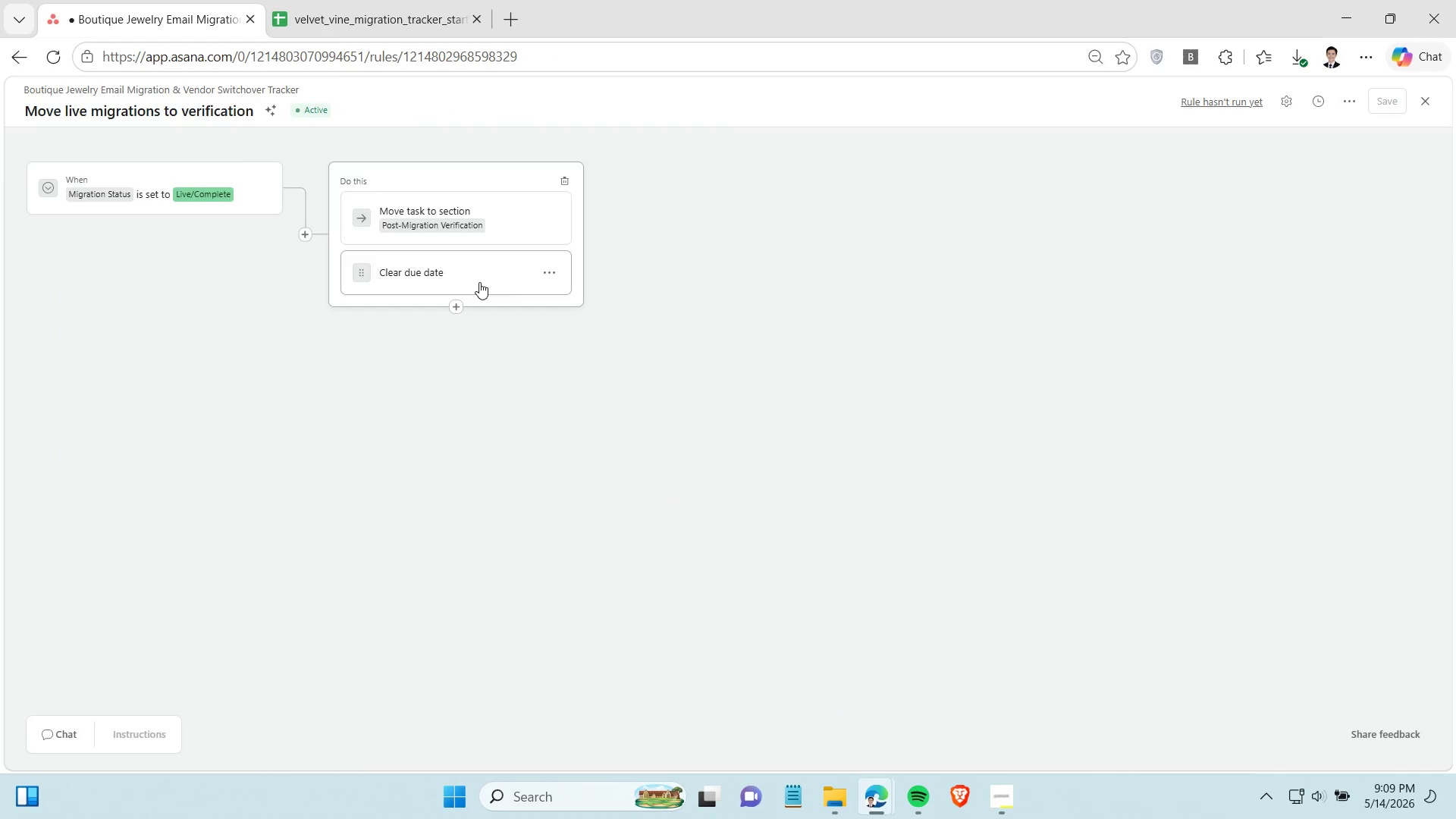 
wait(7.78)
 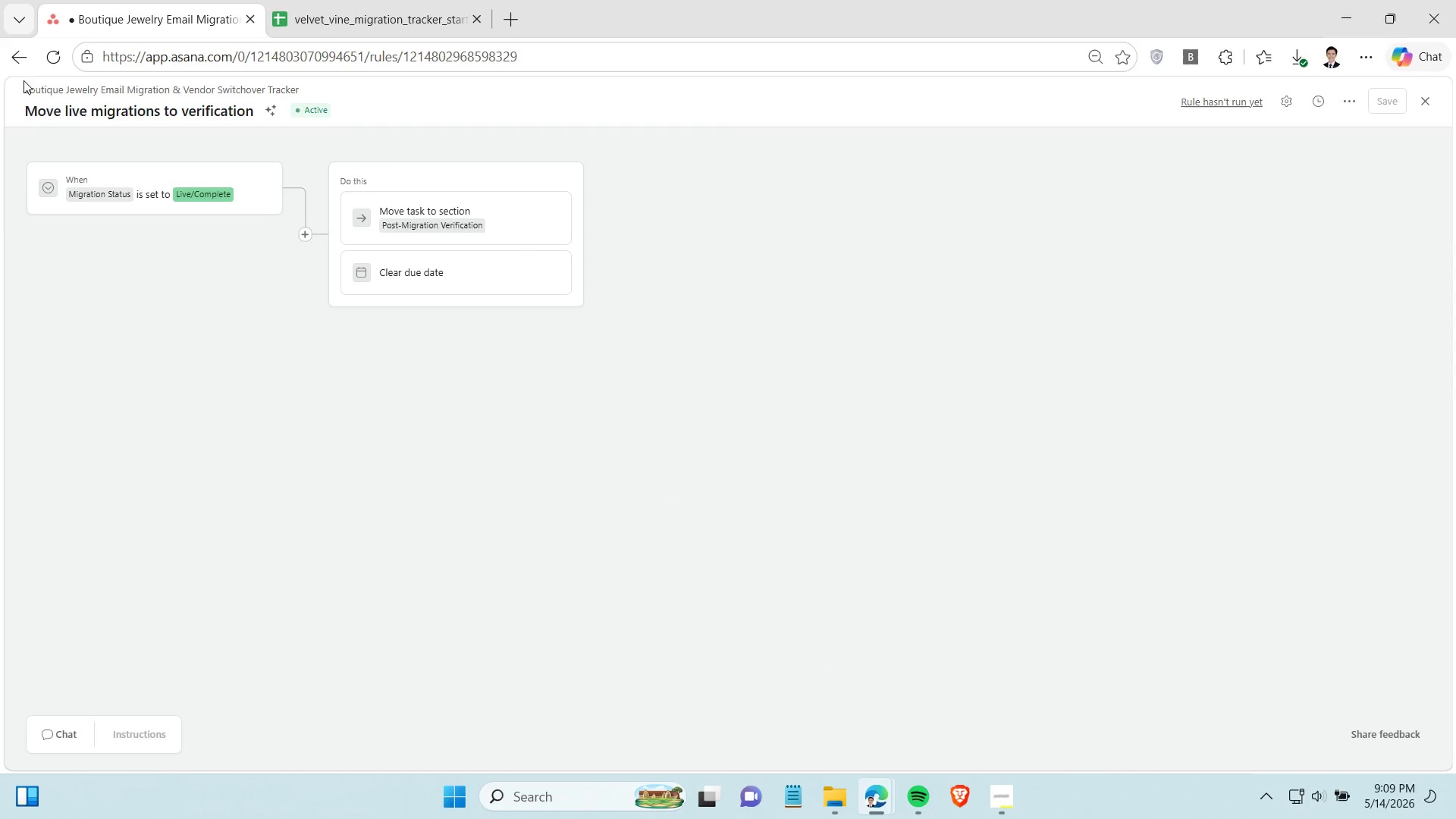 
left_click([24, 56])
 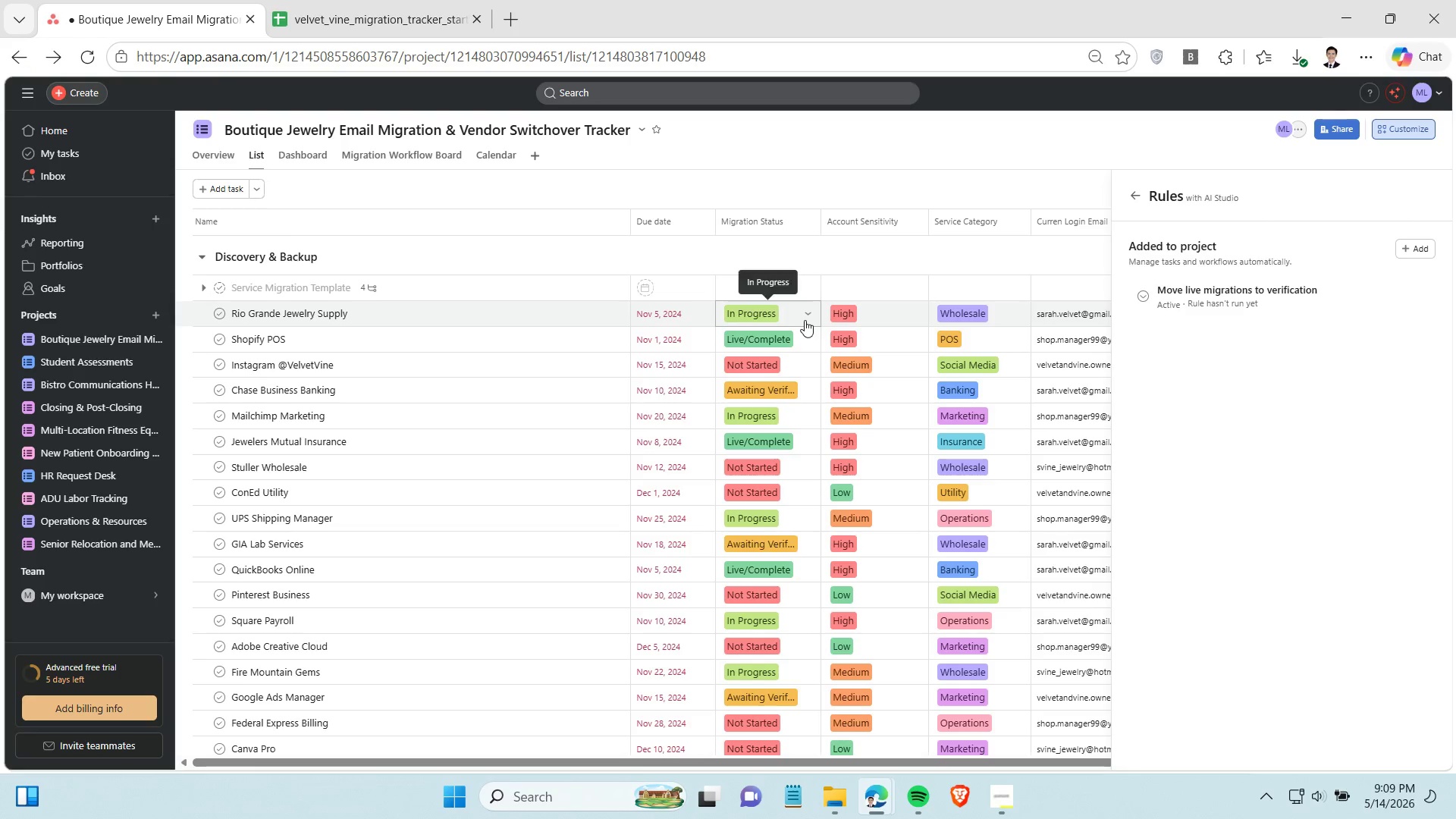 
left_click([807, 313])
 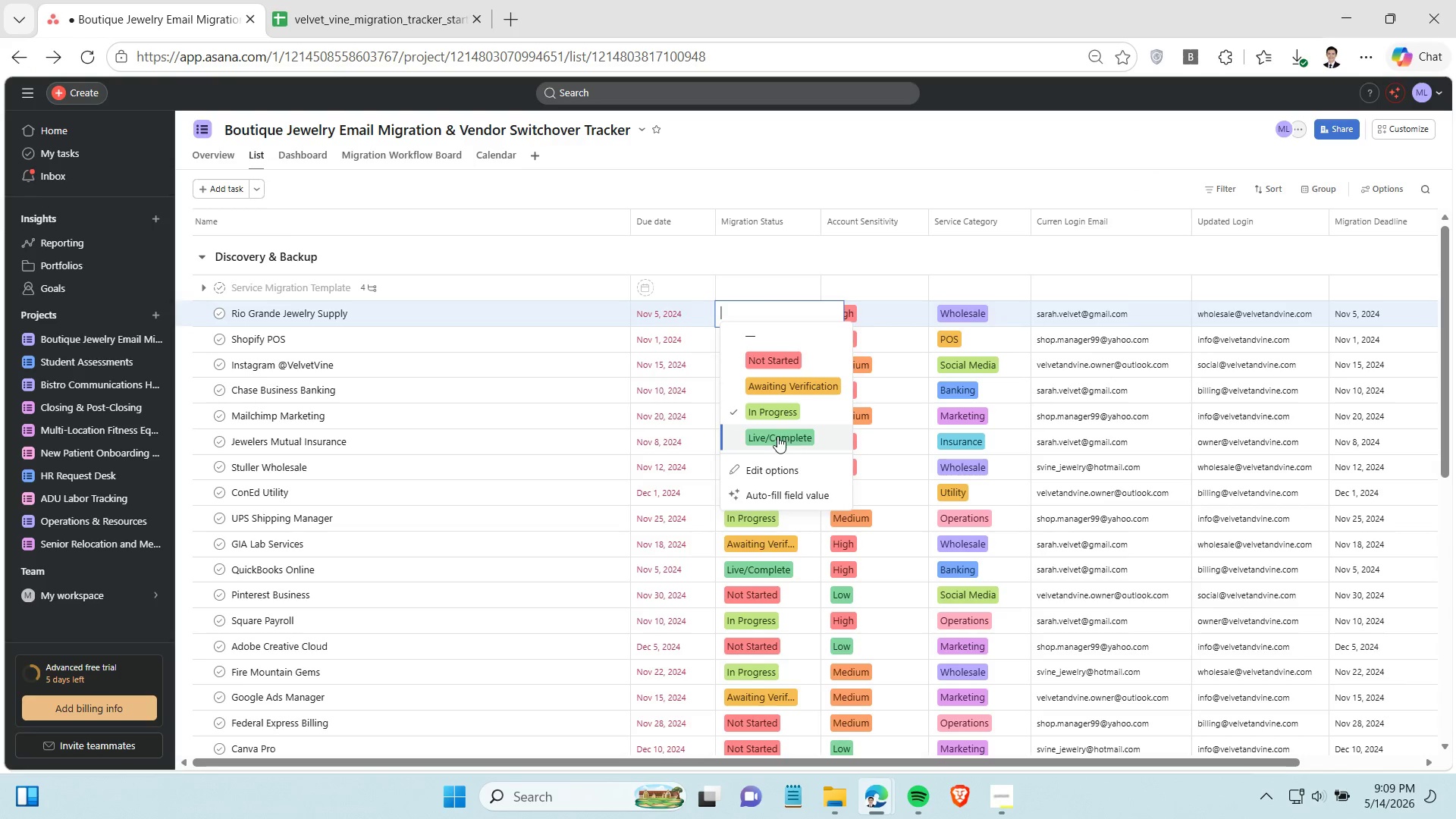 
left_click([777, 436])
 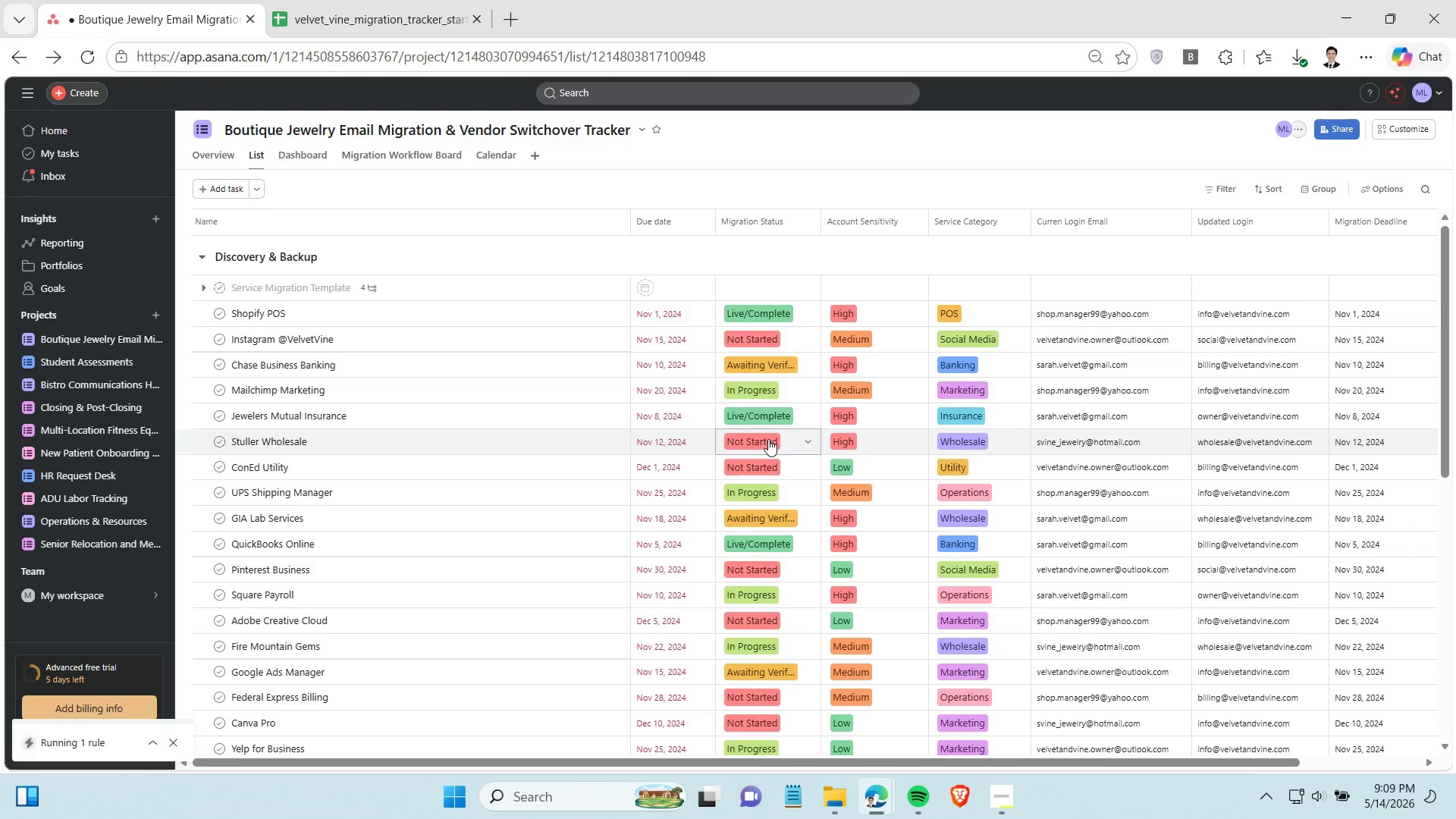 
scroll: coordinate [609, 454], scroll_direction: down, amount: 8.0
 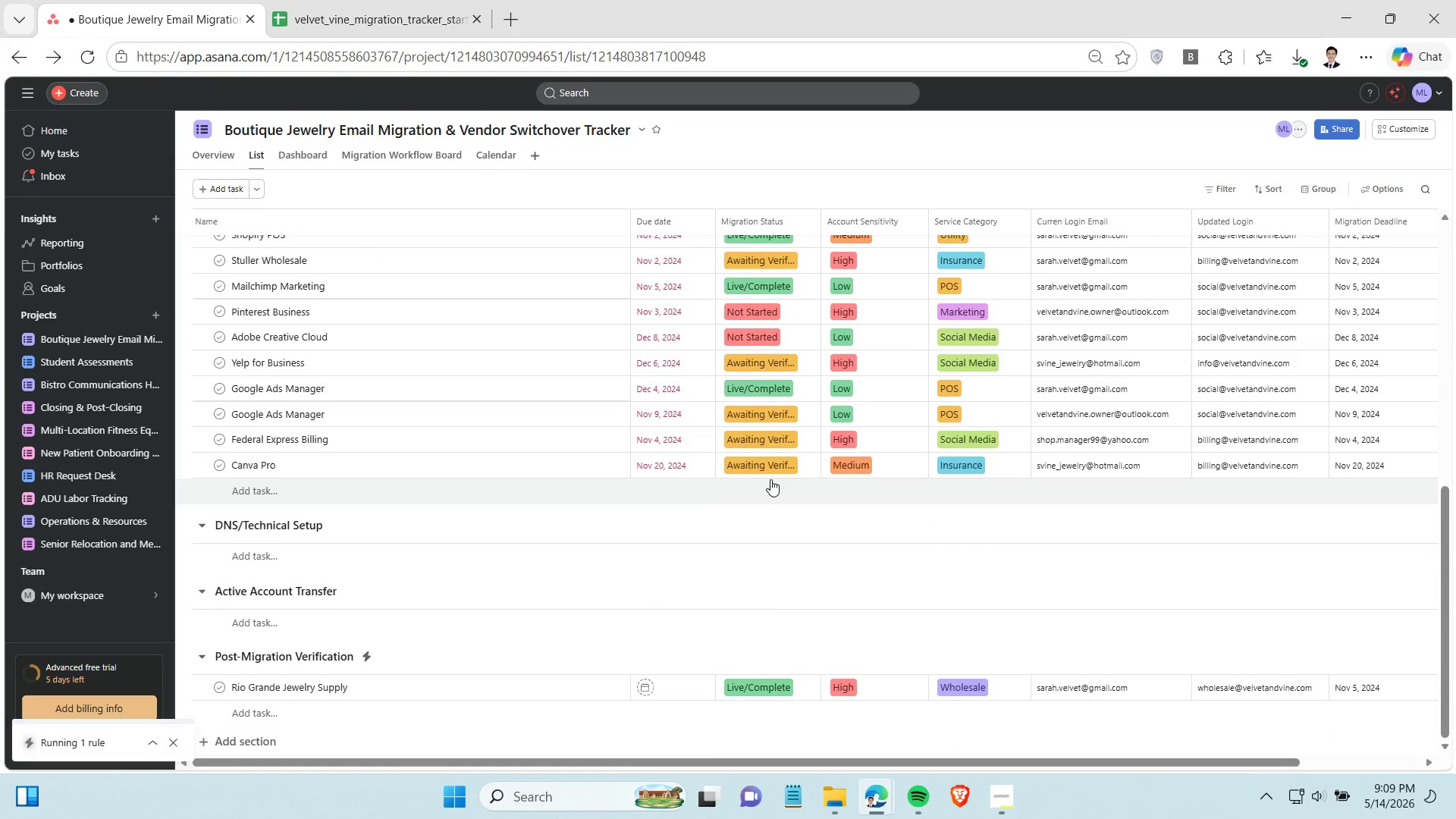 
left_click([770, 461])
 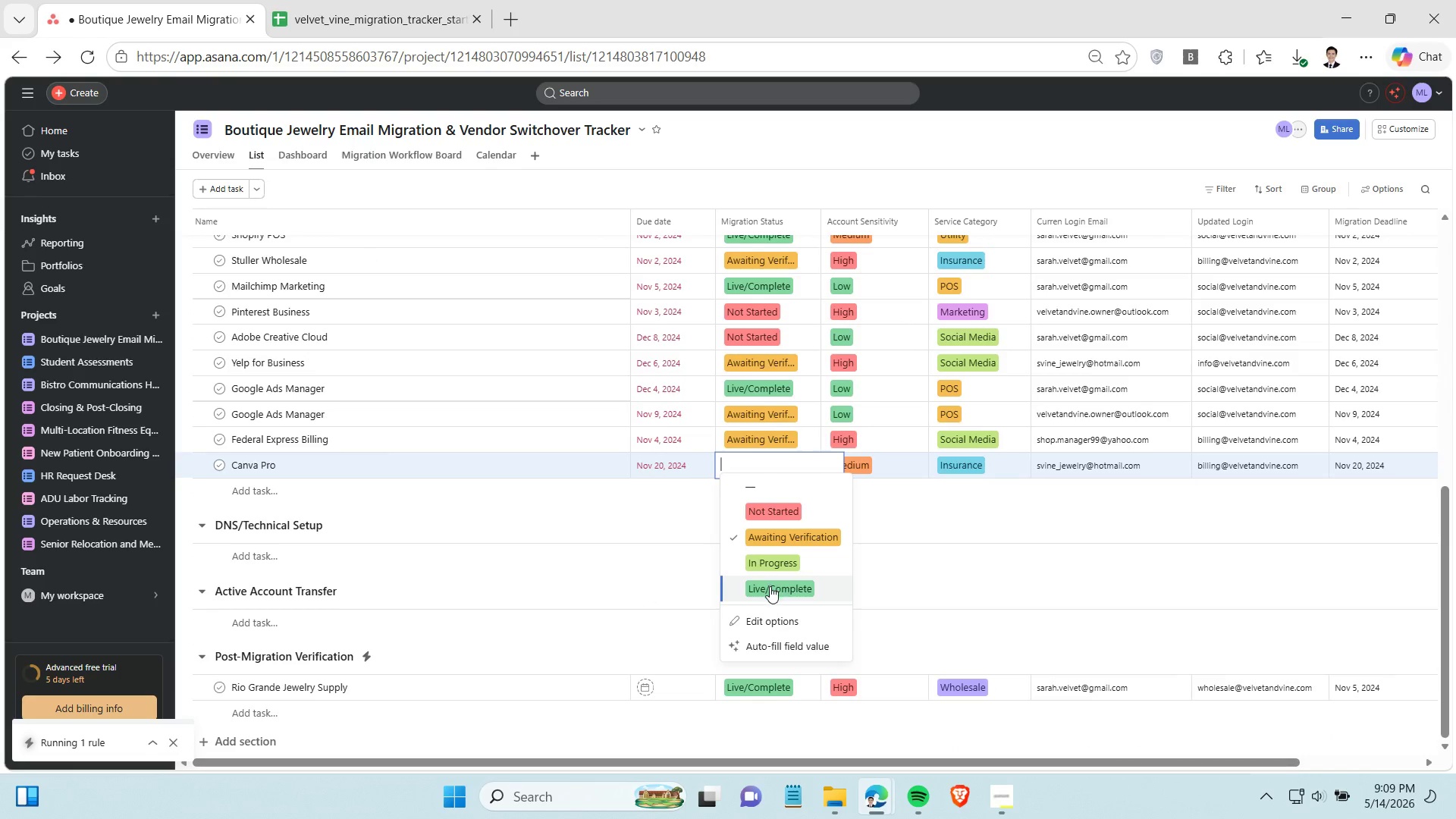 
left_click([770, 586])
 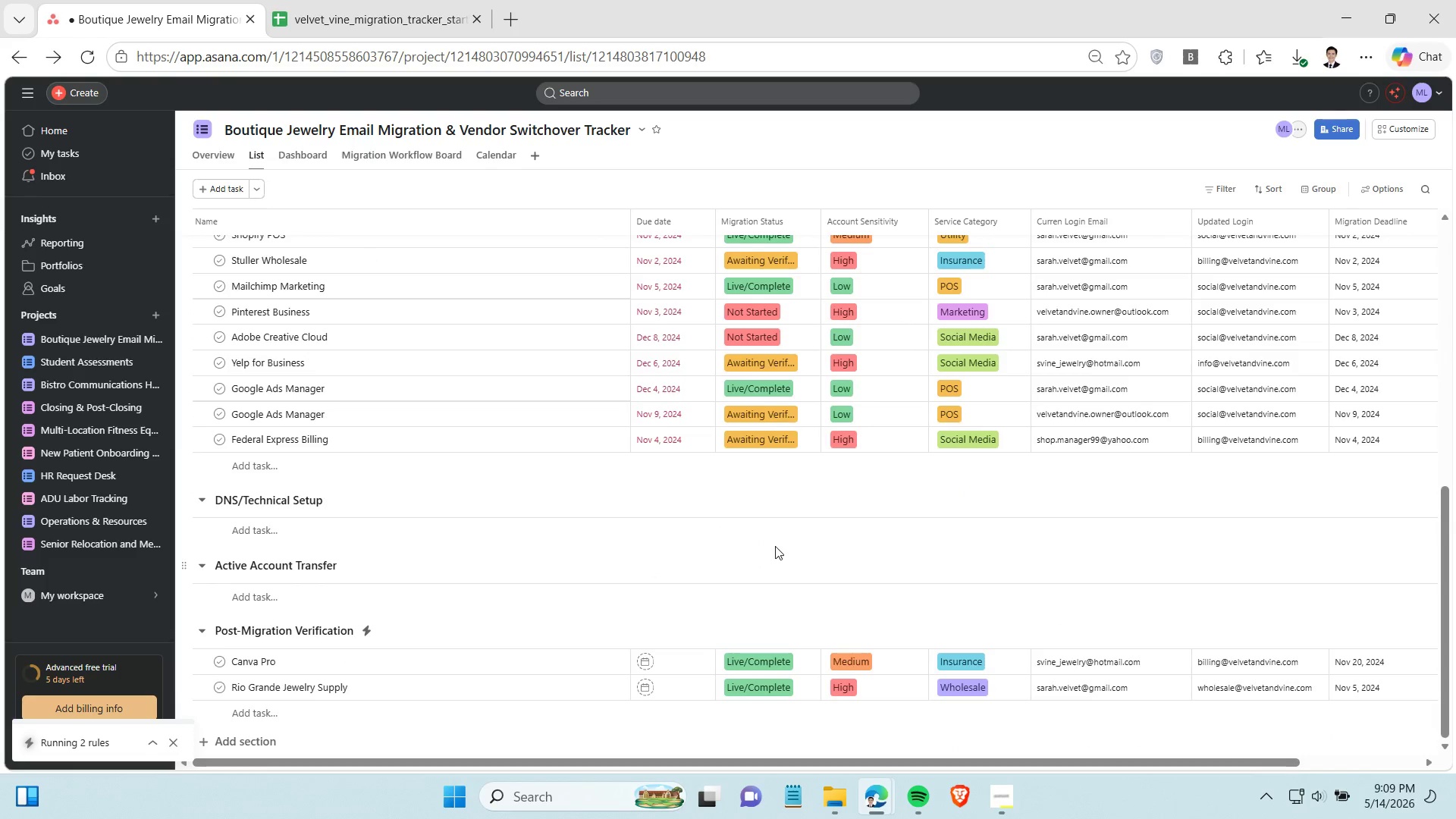 
scroll: coordinate [773, 533], scroll_direction: up, amount: 13.0
 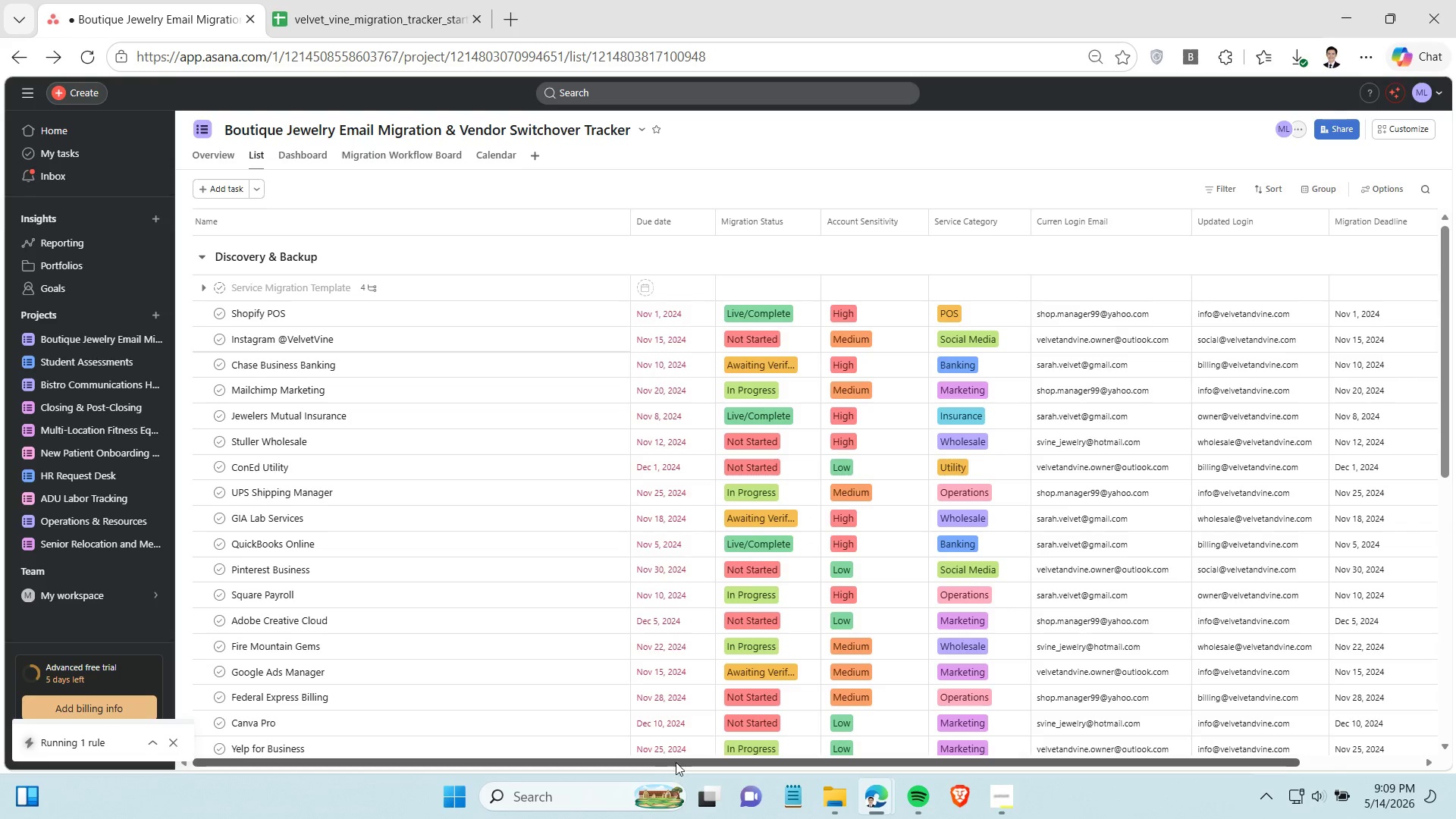 
left_click_drag(start_coordinate=[676, 762], to_coordinate=[610, 766])
 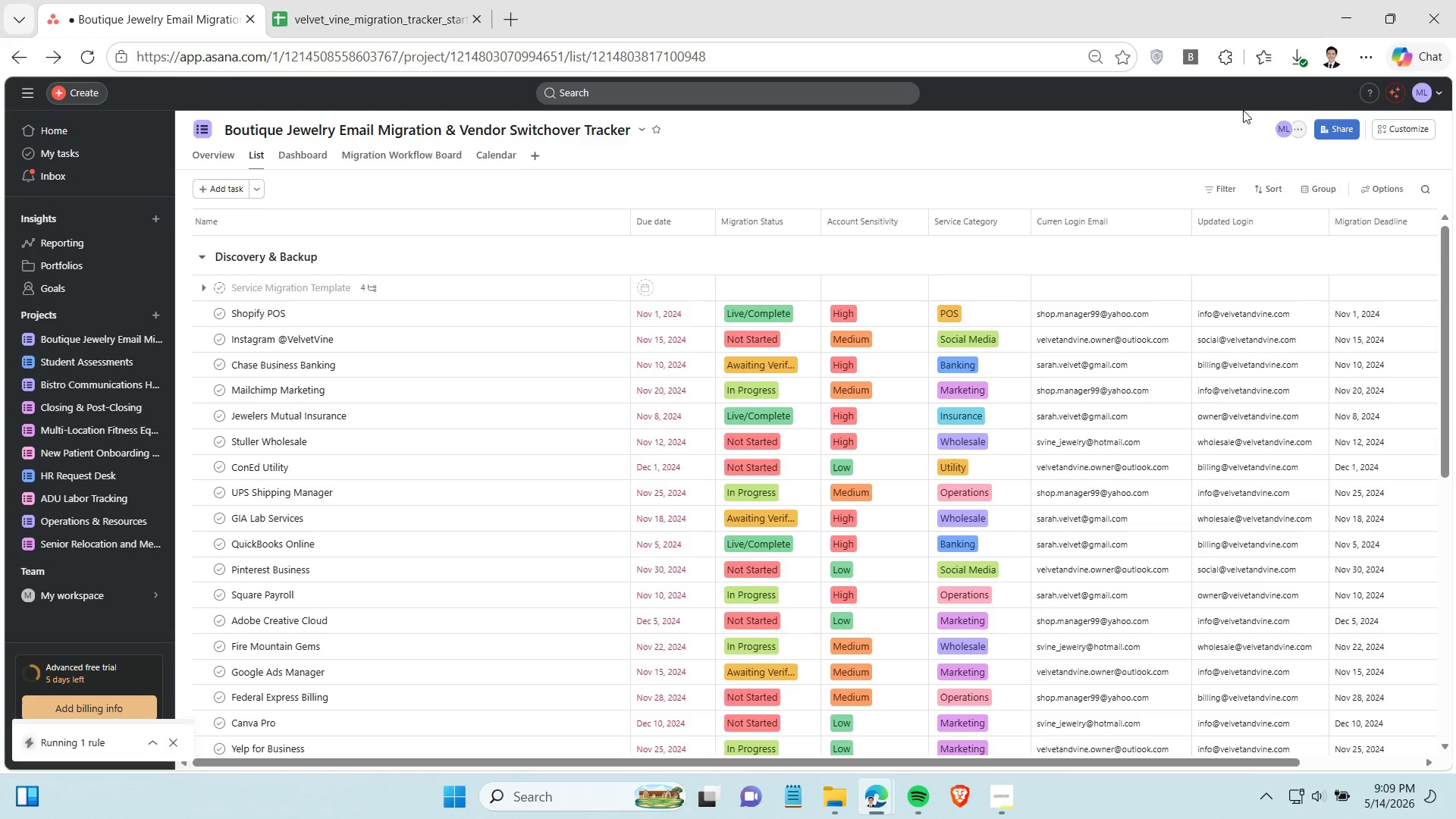 
left_click([1243, 110])
 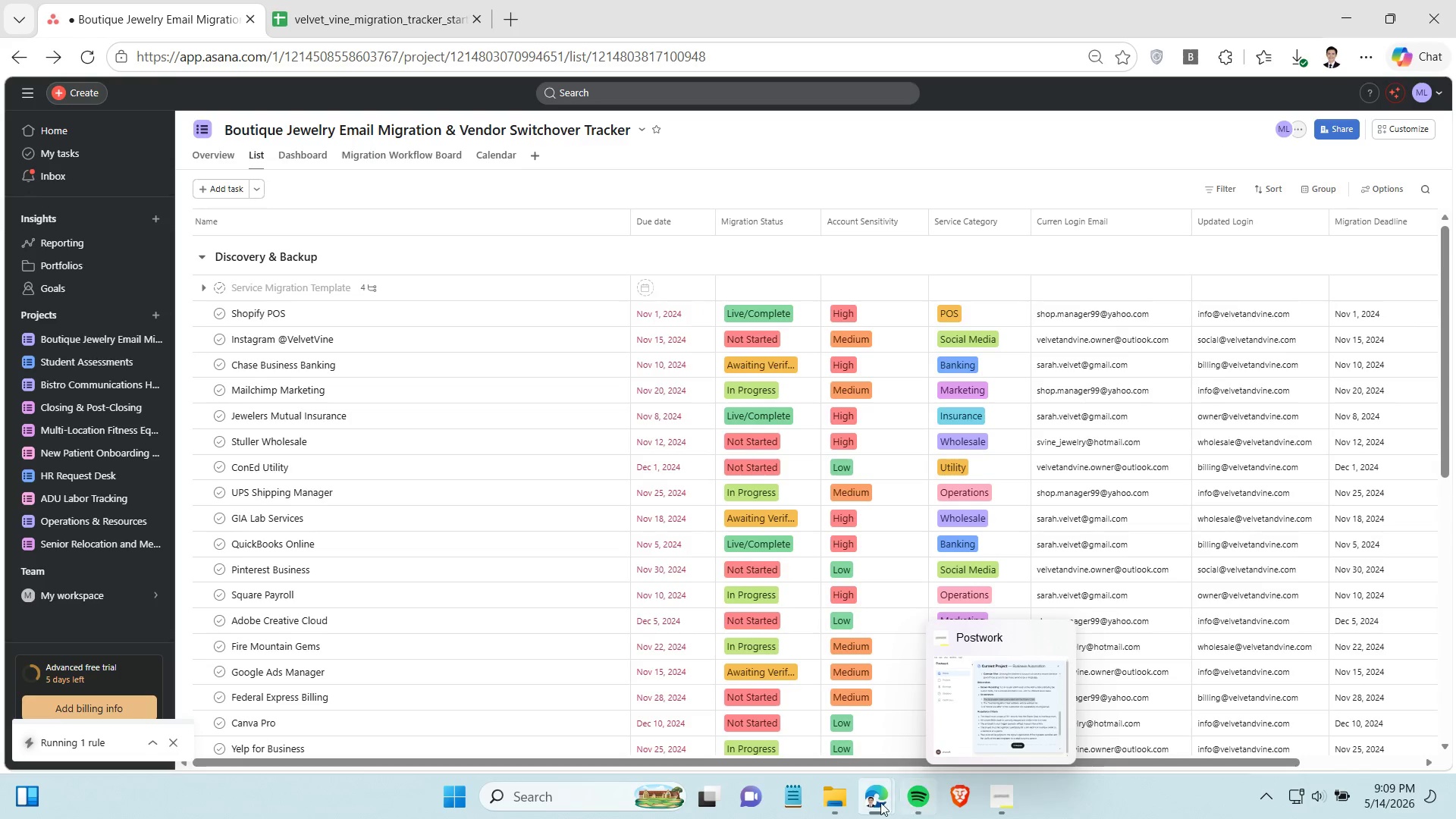 
left_click([837, 802])